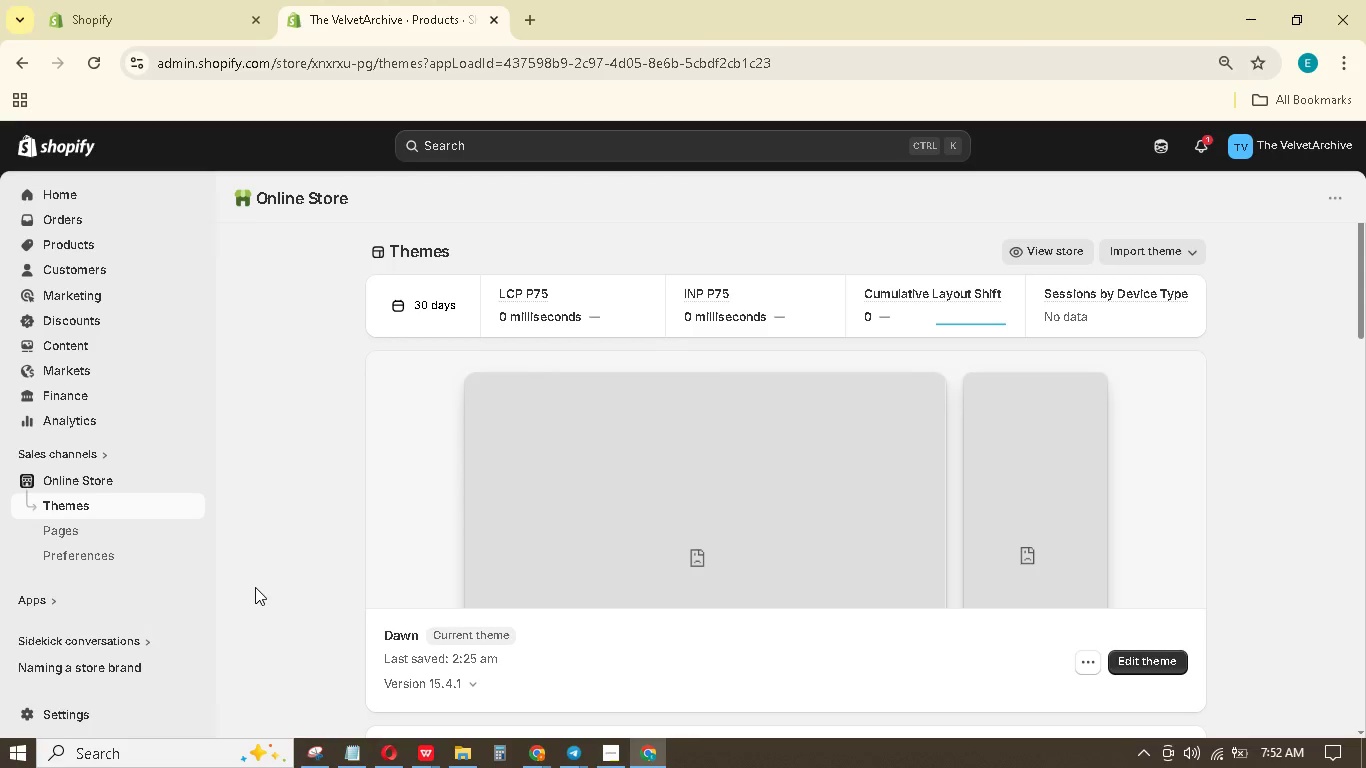 
left_click([1156, 655])
 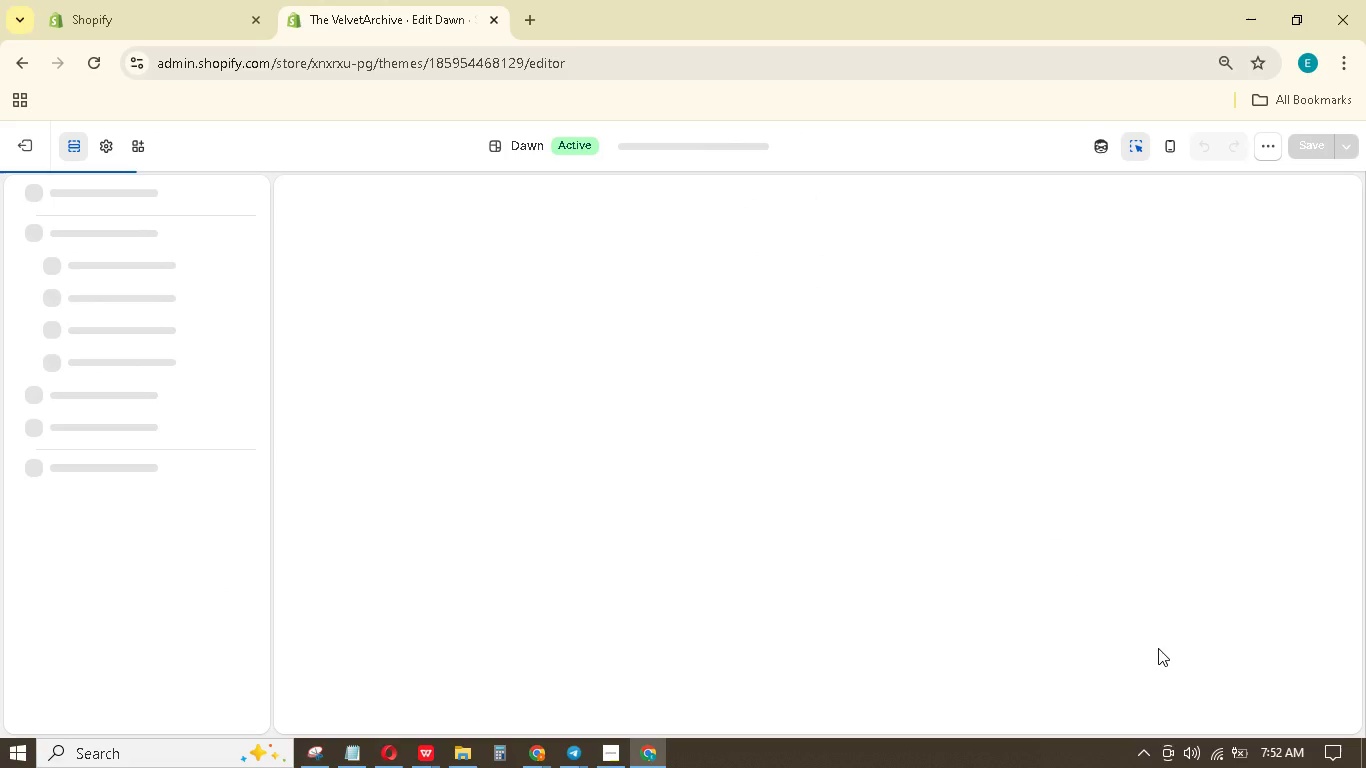 
wait(14.11)
 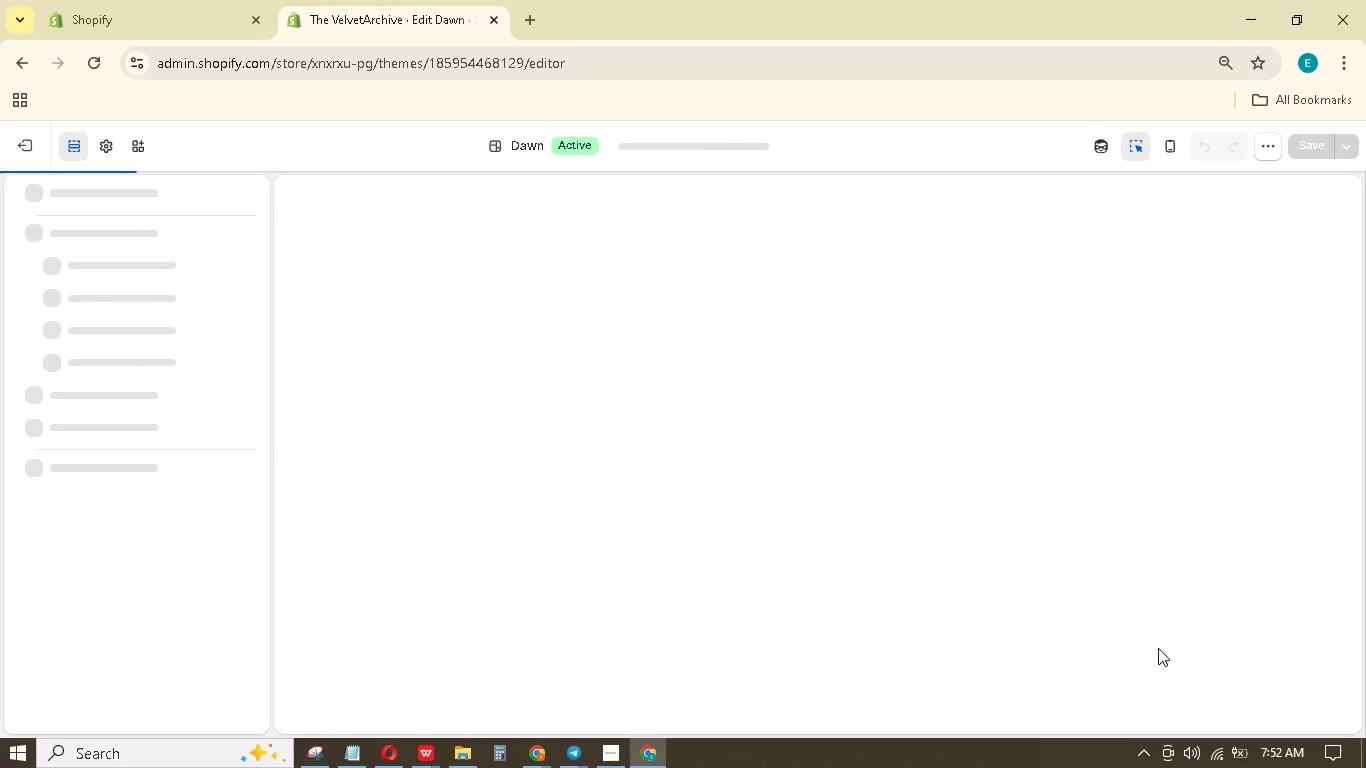 
left_click([107, 140])
 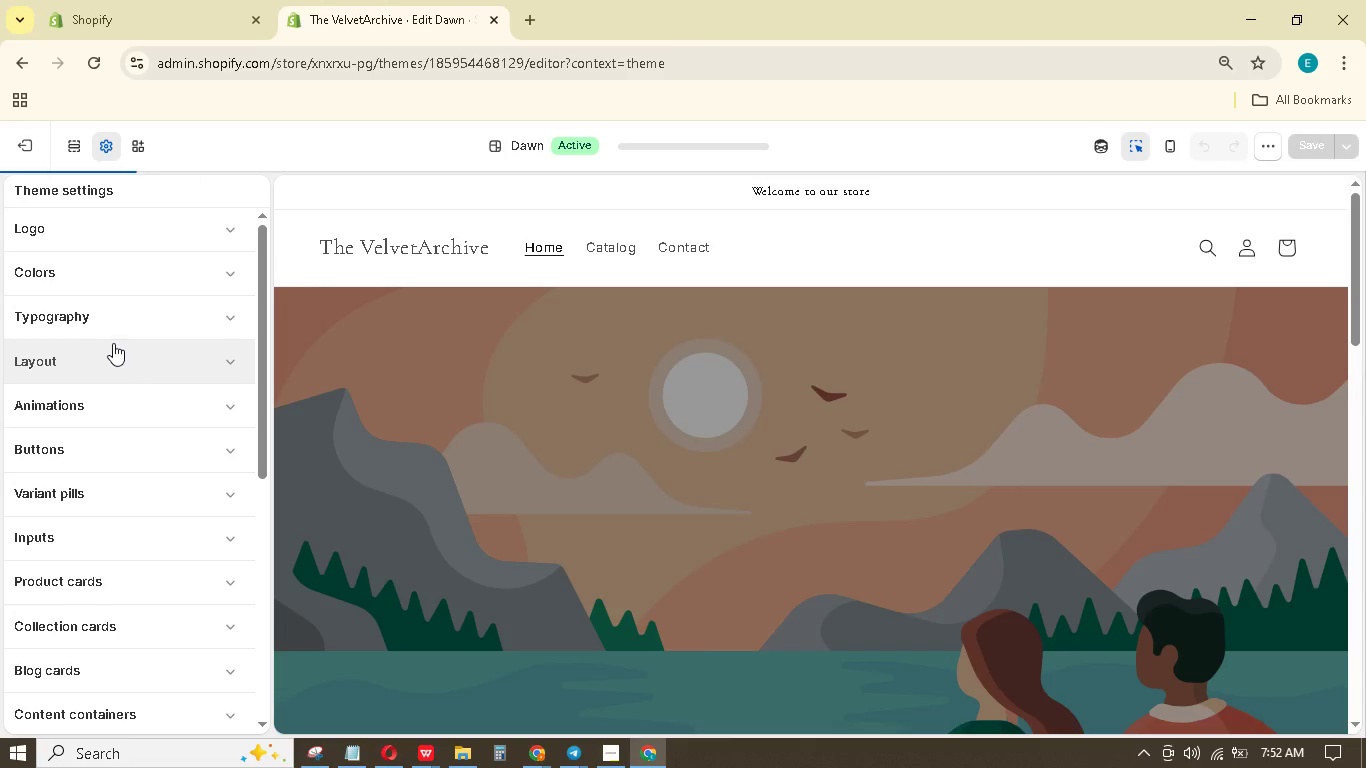 
left_click([127, 281])
 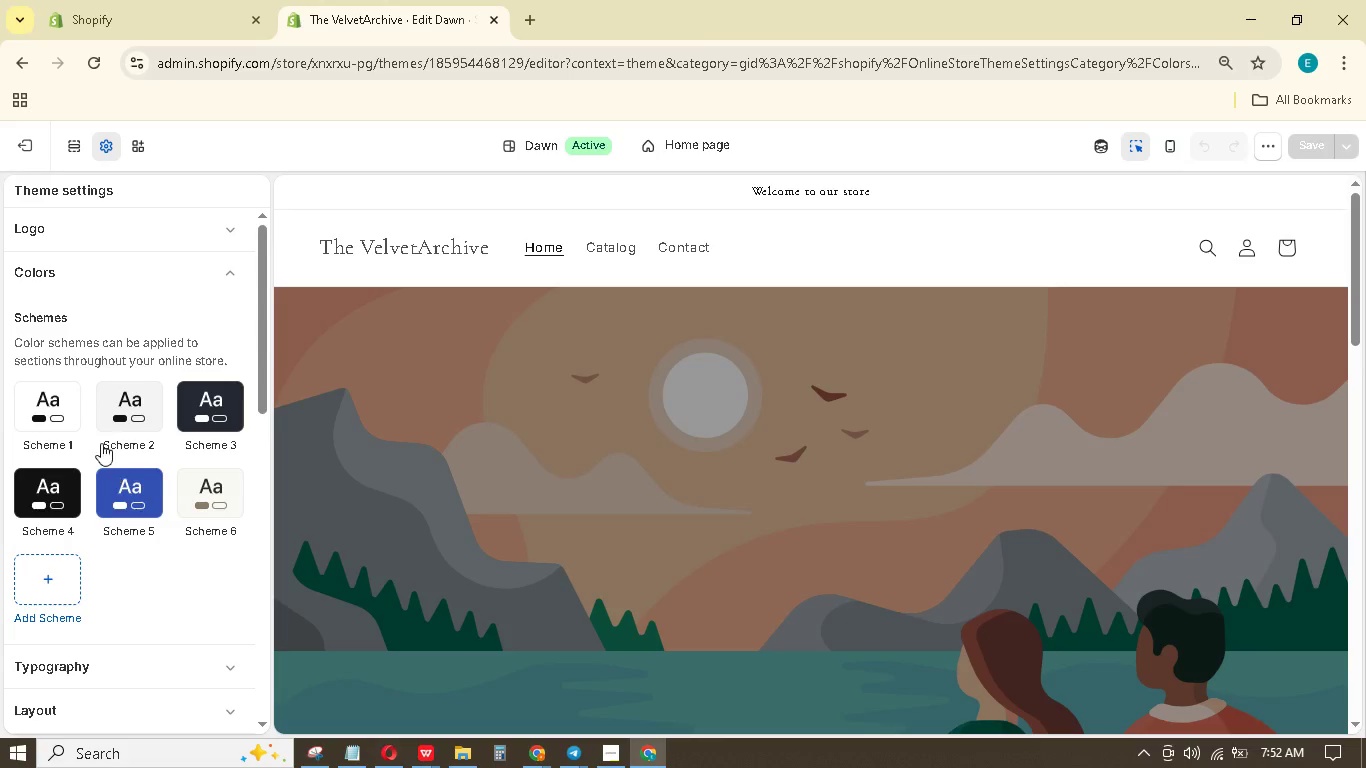 
left_click([190, 494])
 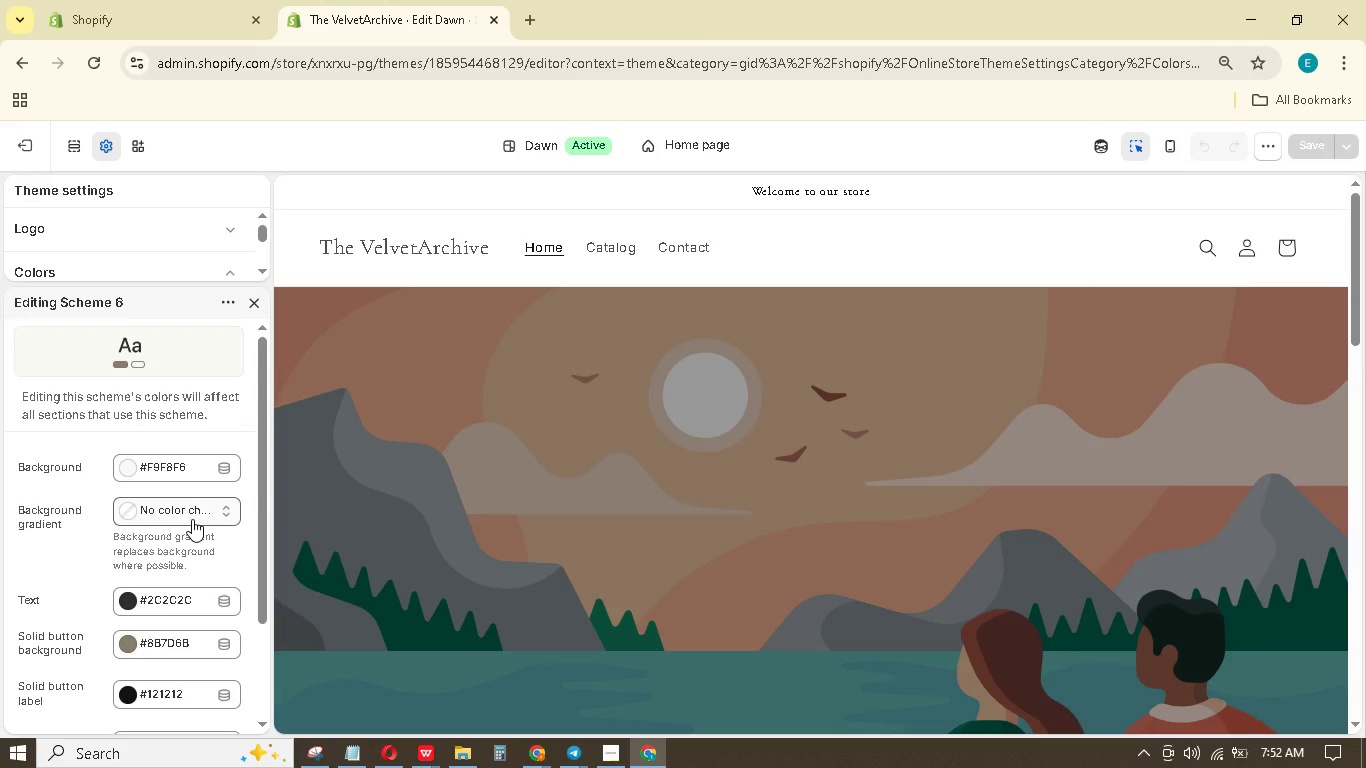 
scroll: coordinate [166, 397], scroll_direction: down, amount: 8.0
 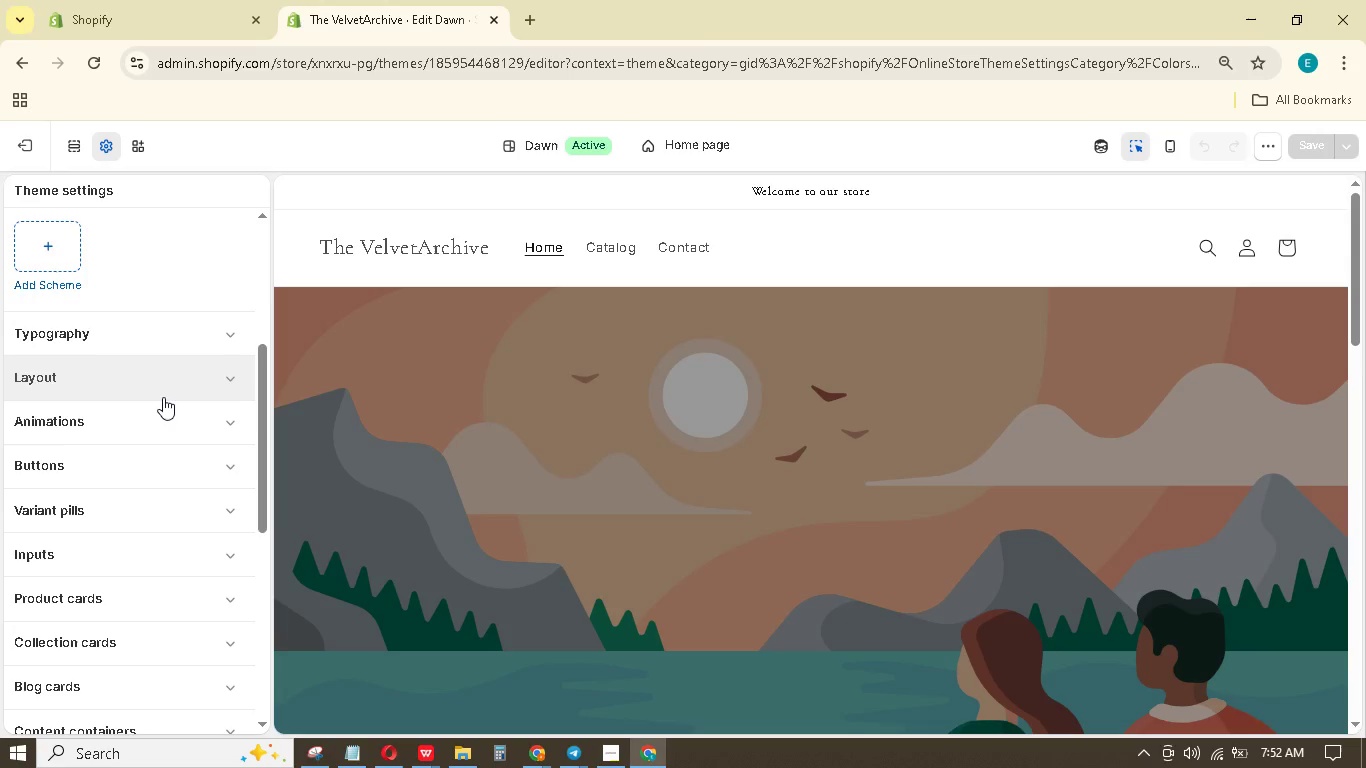 
wait(9.38)
 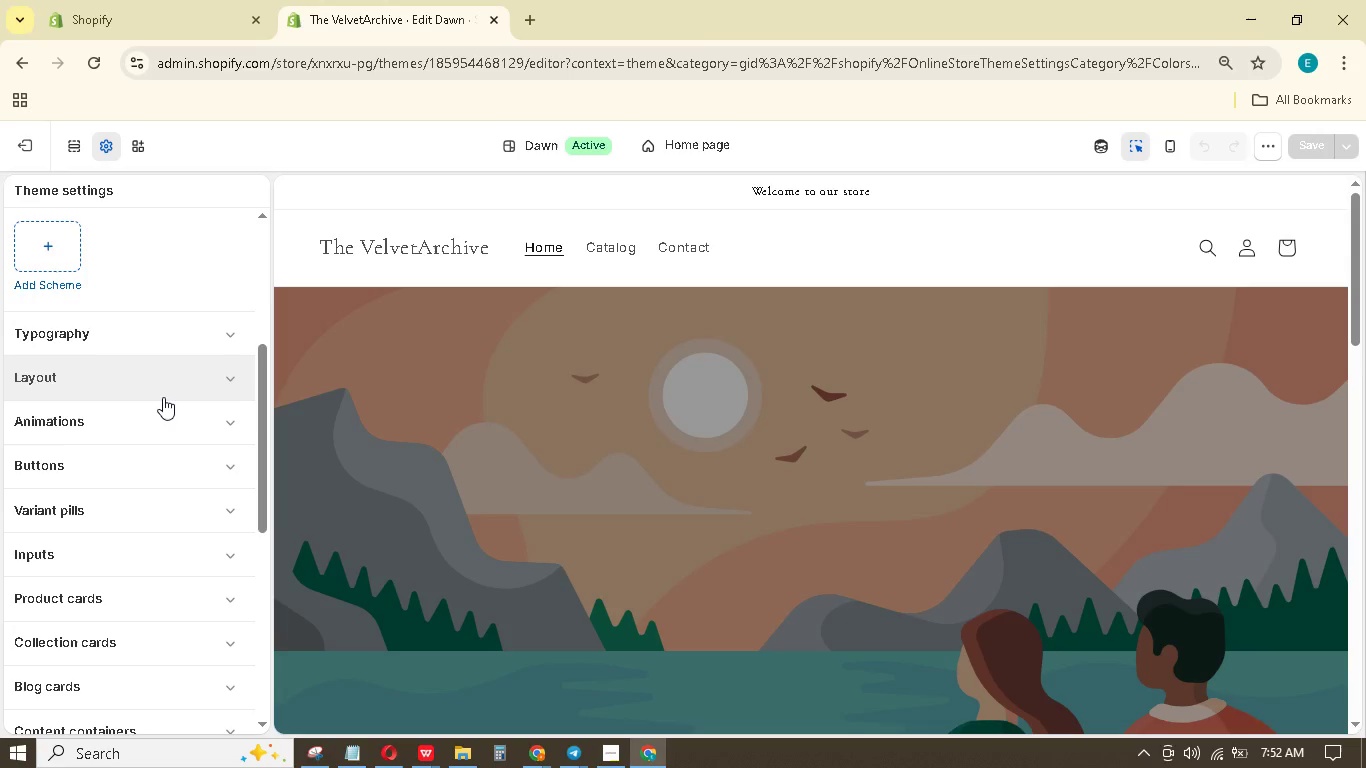 
scroll: coordinate [483, 404], scroll_direction: down, amount: 11.0
 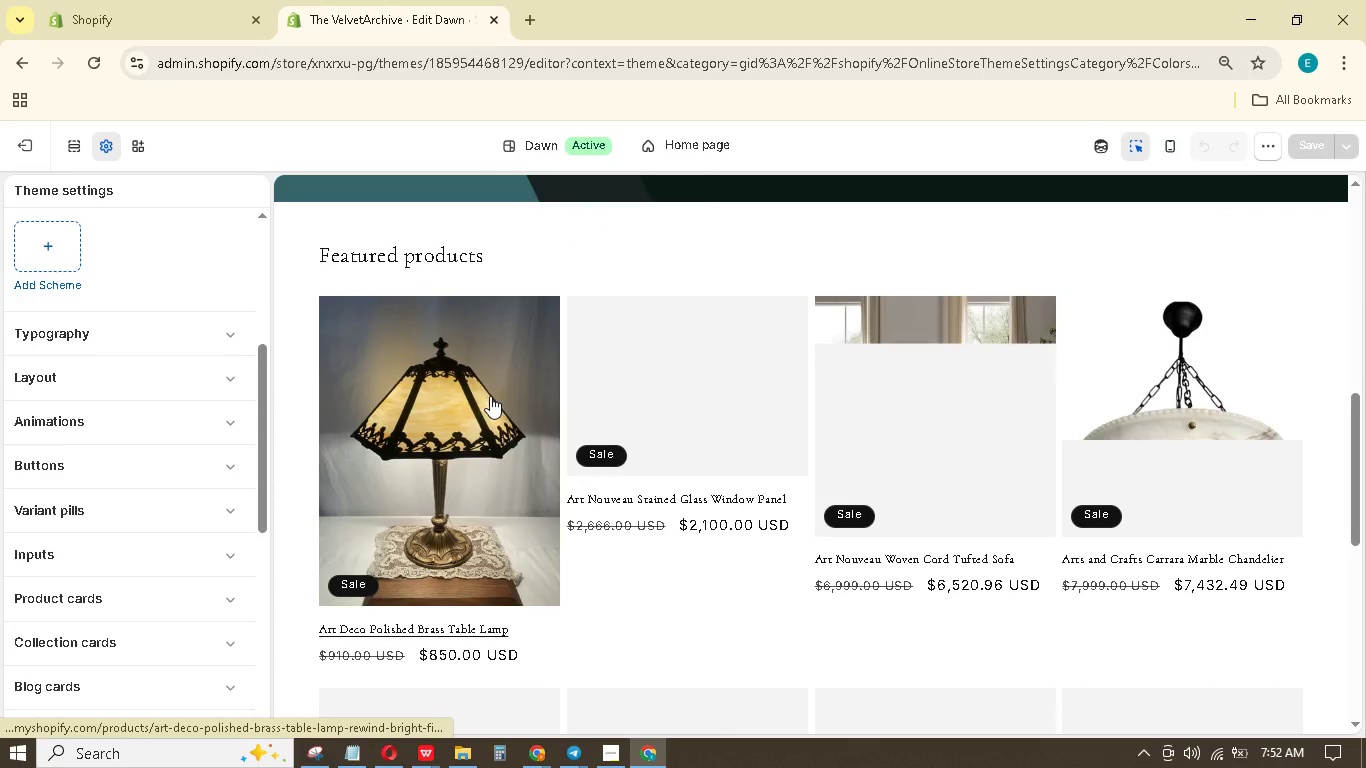 
scroll: coordinate [490, 396], scroll_direction: up, amount: 7.0
 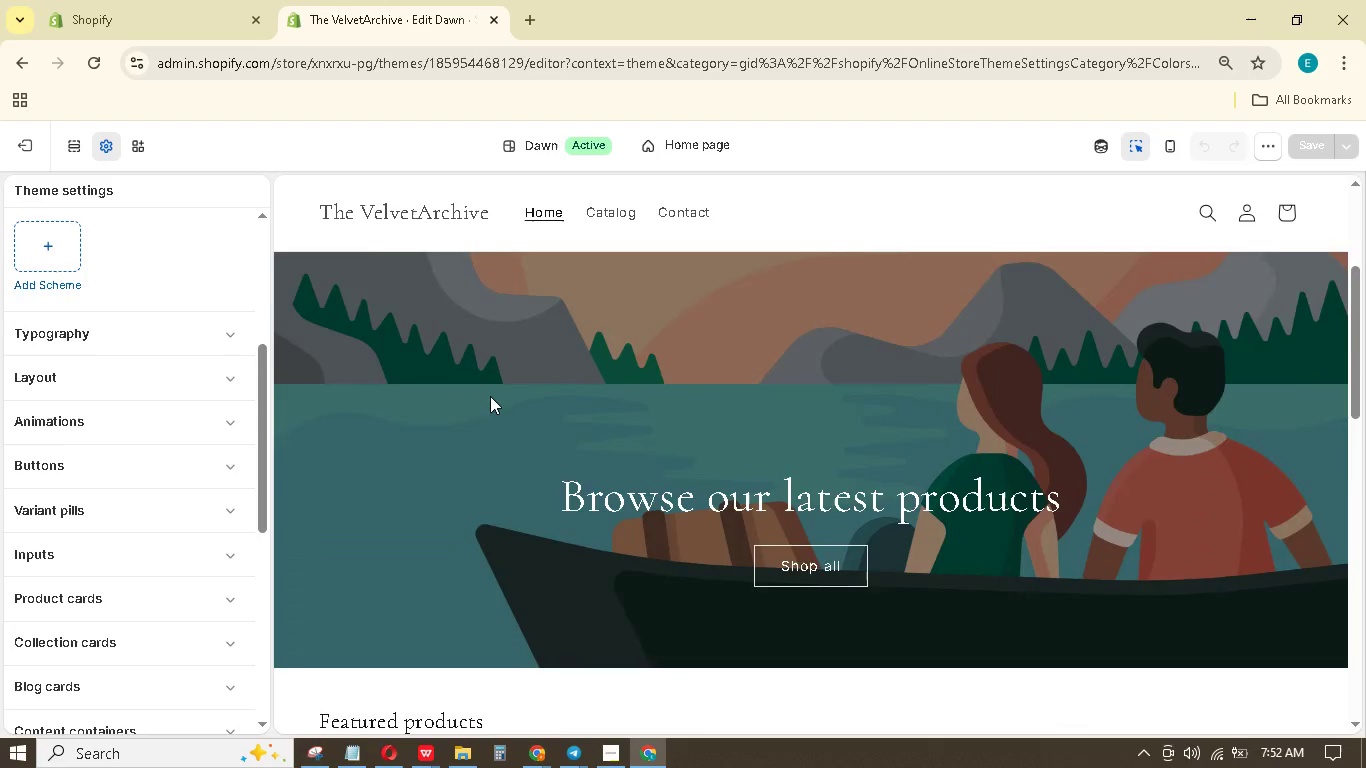 
scroll: coordinate [490, 396], scroll_direction: down, amount: 1.0
 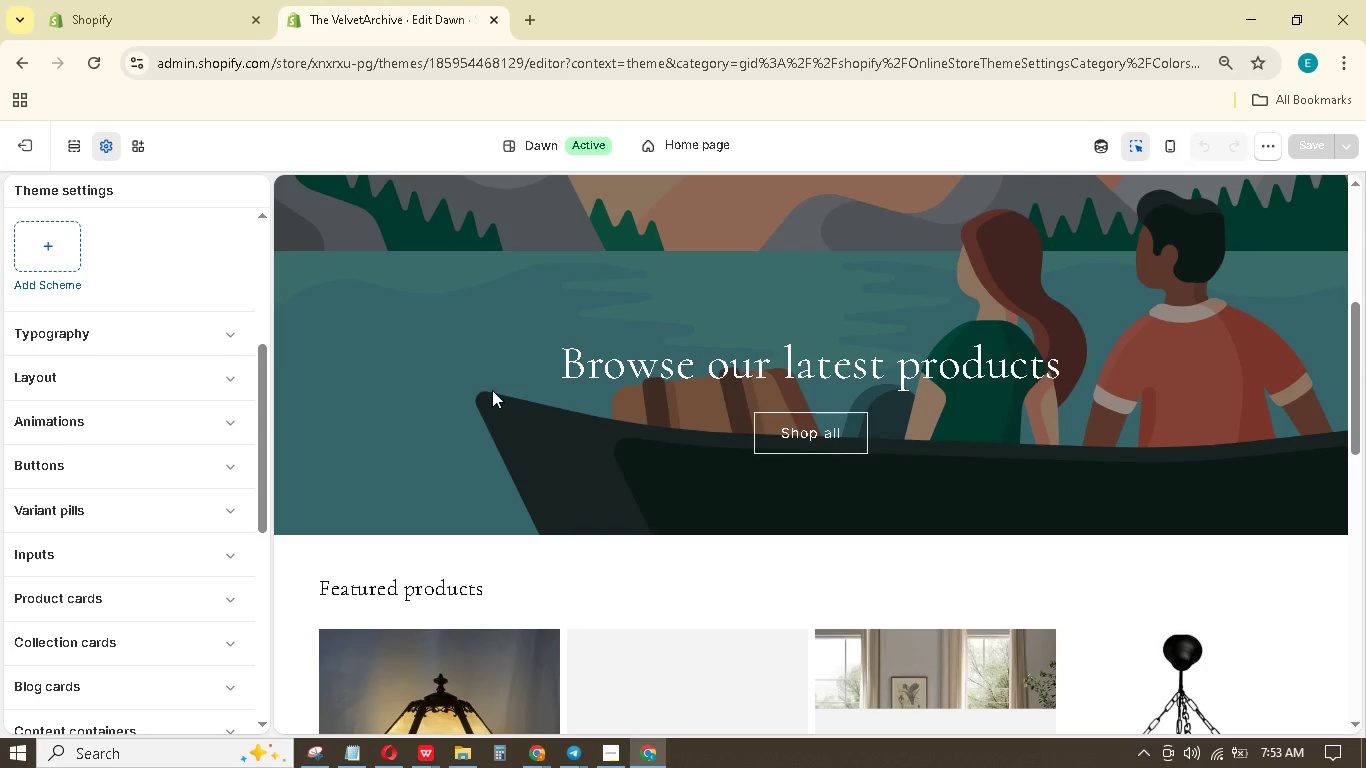 
wait(15.58)
 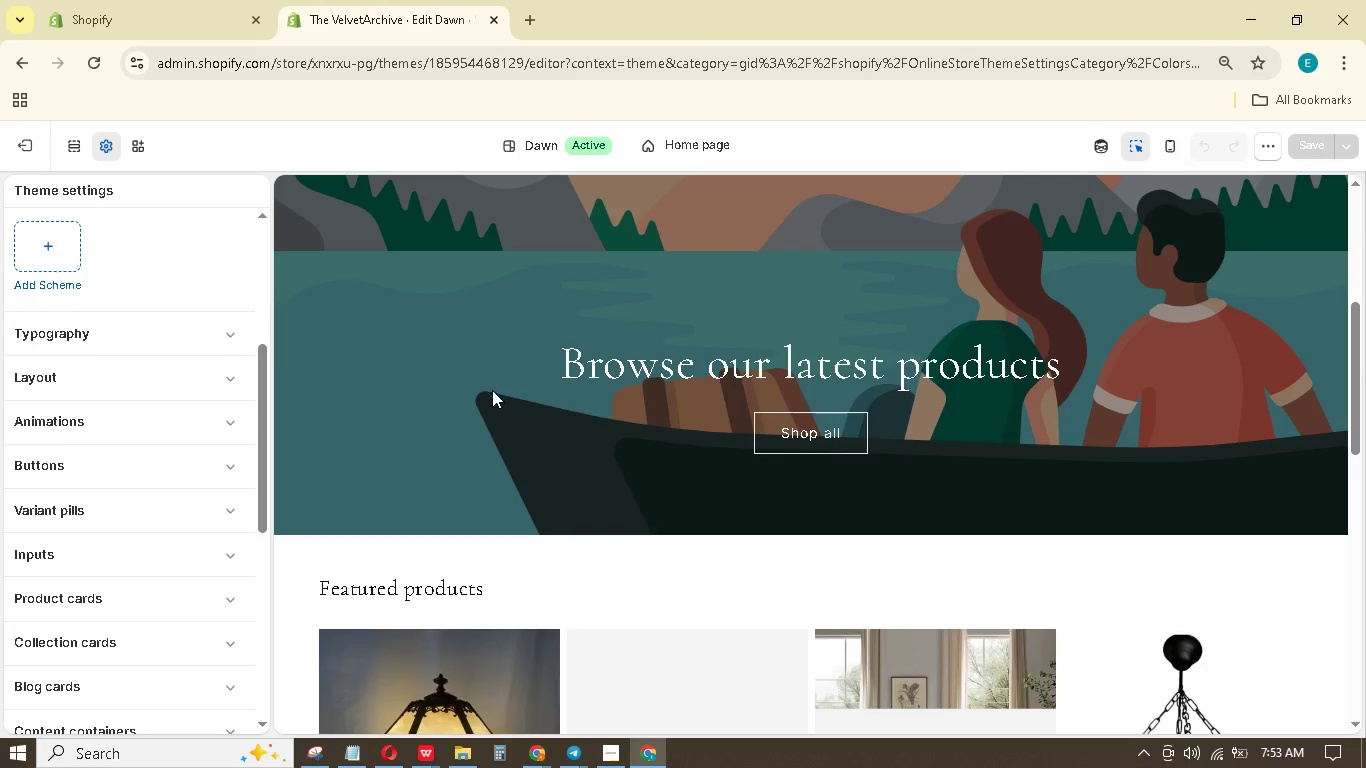 
scroll: coordinate [148, 313], scroll_direction: up, amount: 8.0
 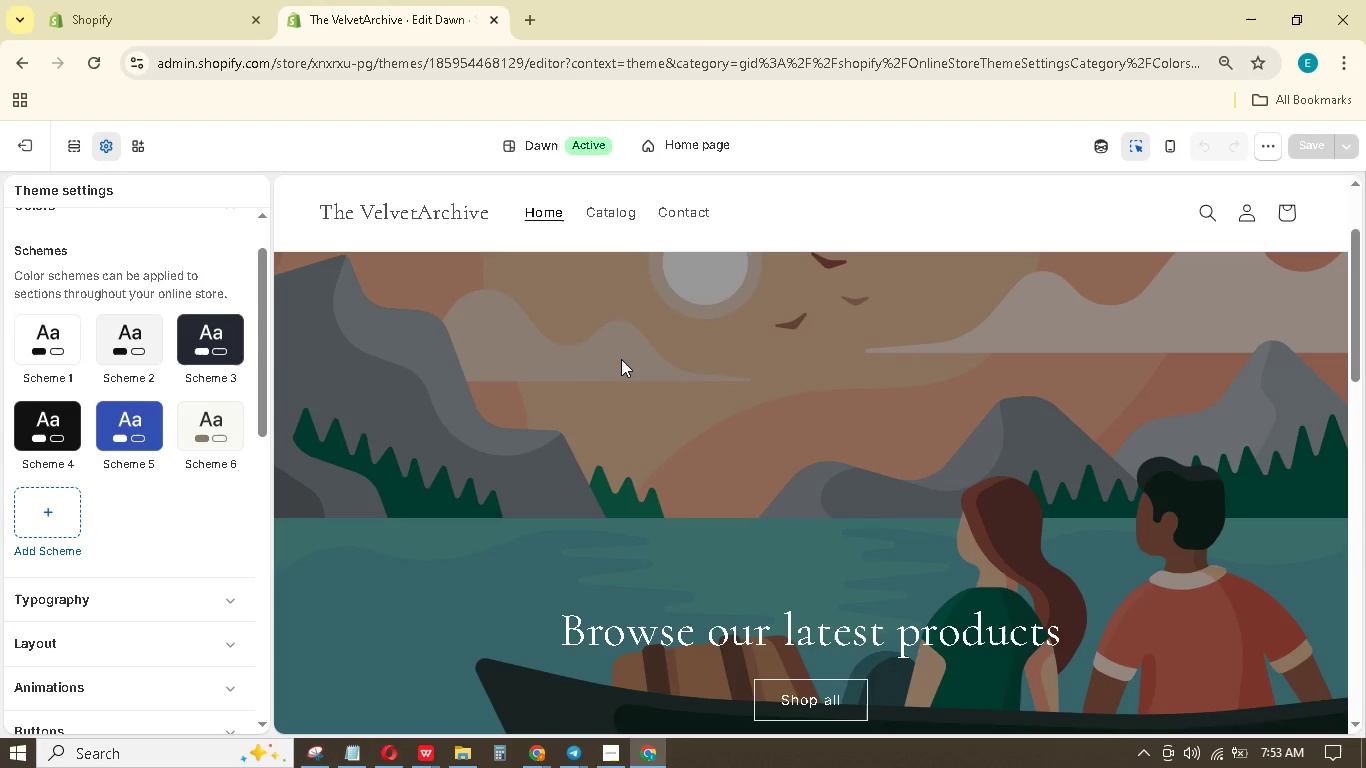 
left_click([74, 154])
 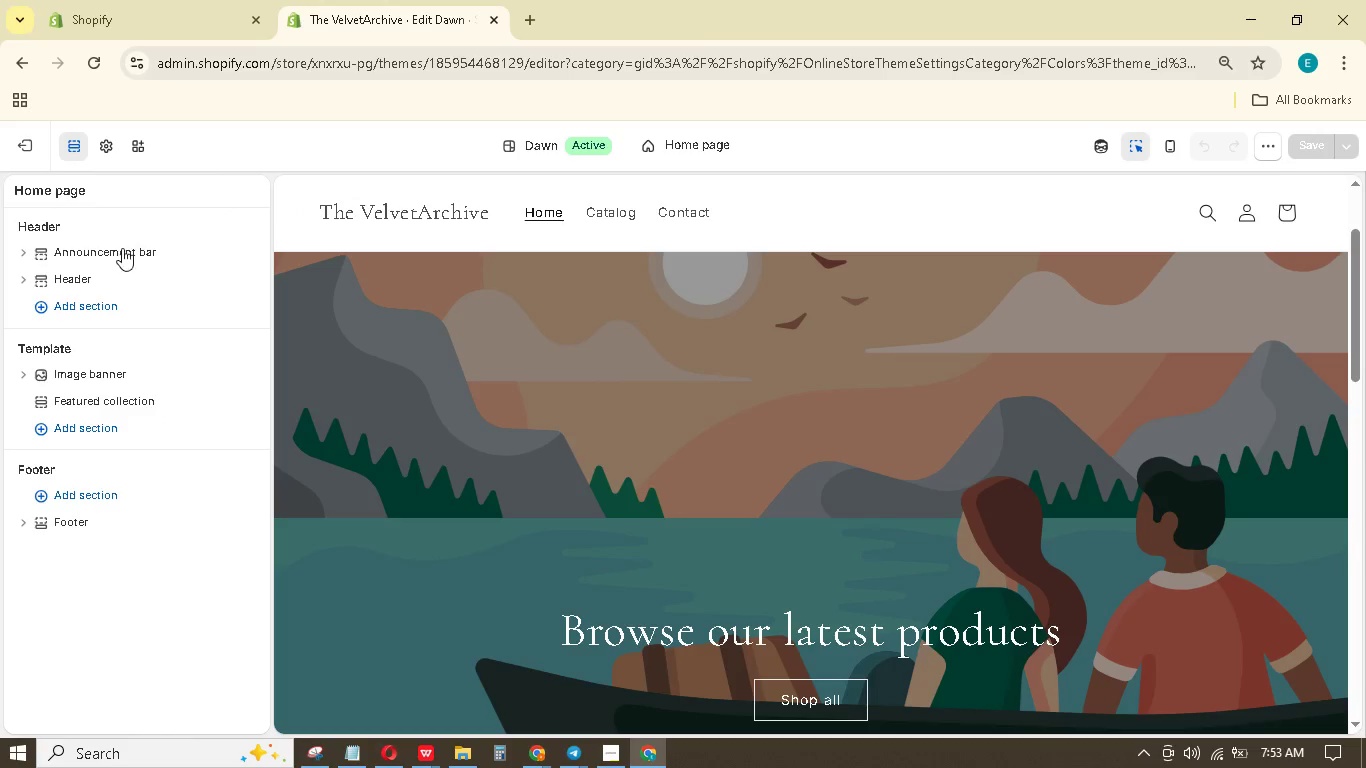 
left_click([122, 248])
 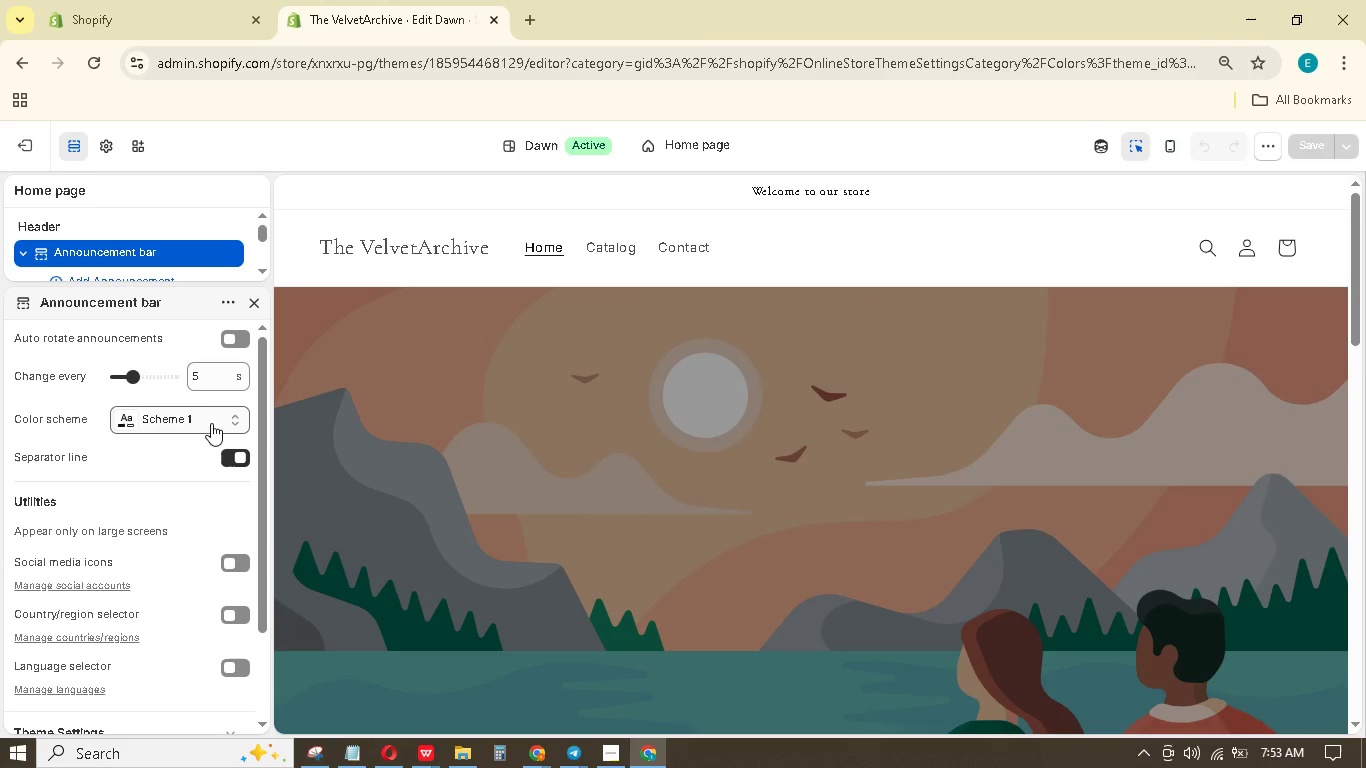 
left_click([202, 418])
 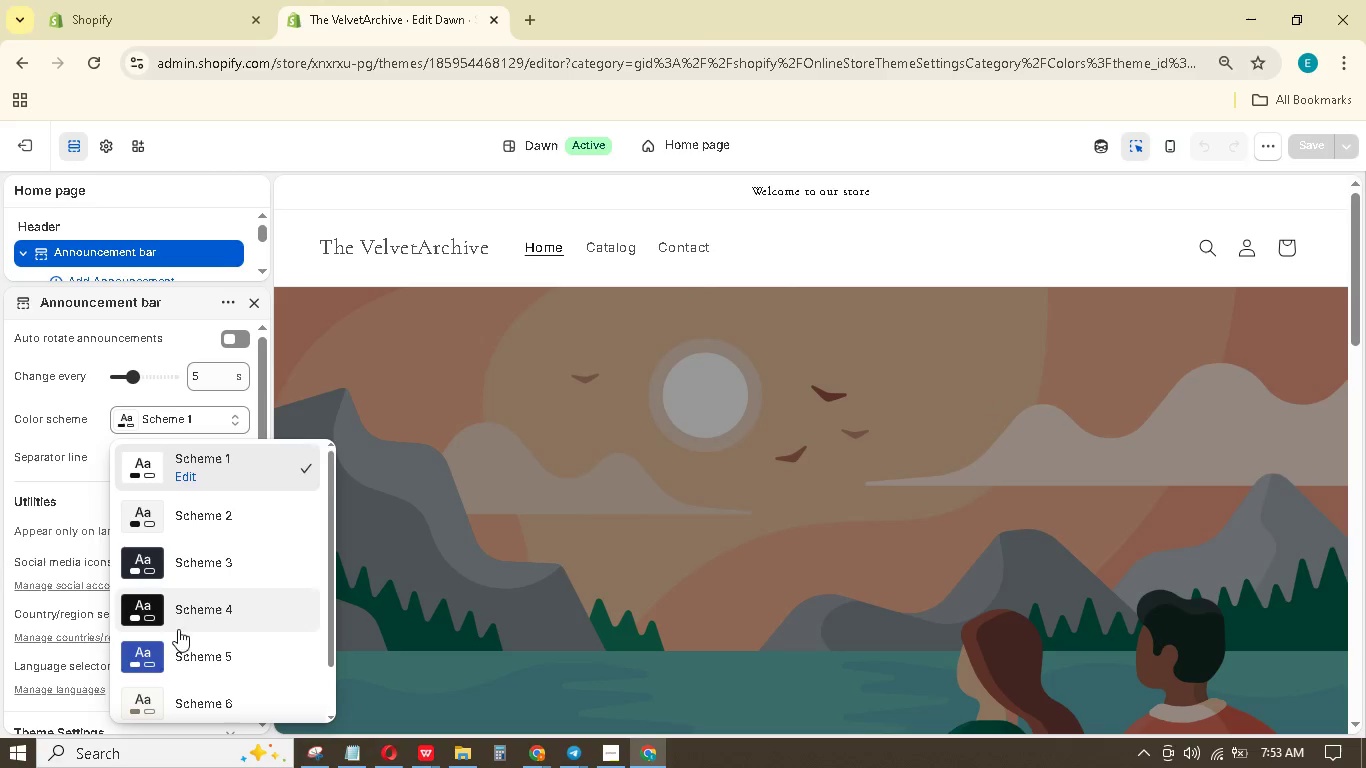 
scroll: coordinate [193, 647], scroll_direction: down, amount: 4.0
 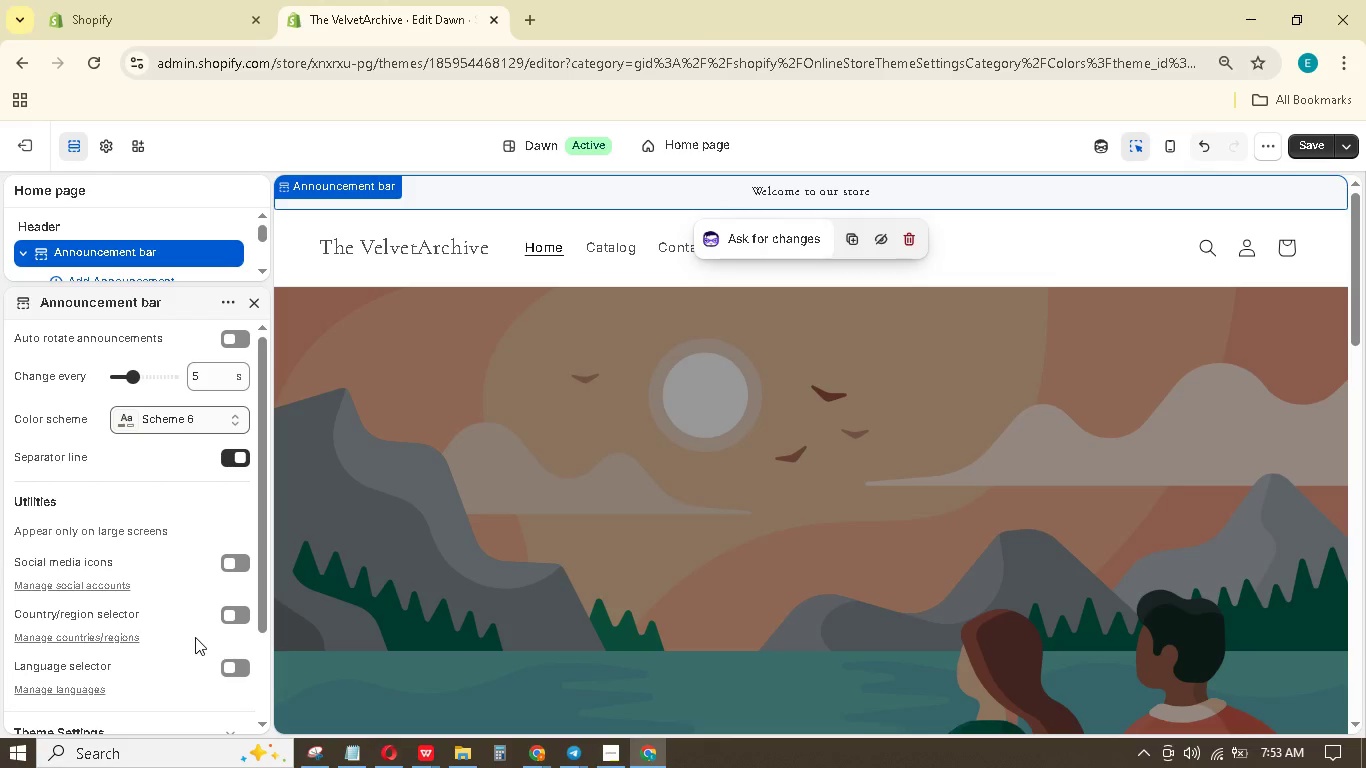 
scroll: coordinate [166, 522], scroll_direction: up, amount: 2.0
 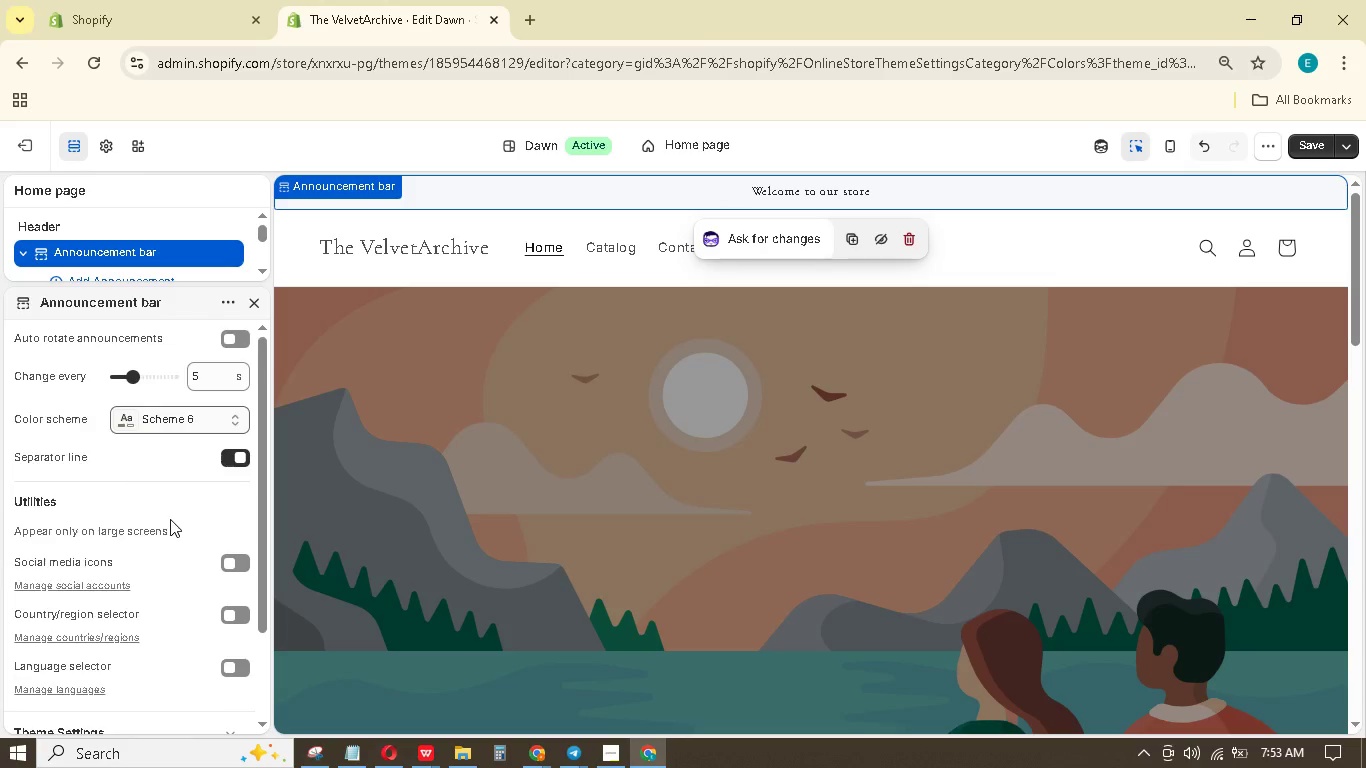 
scroll: coordinate [170, 519], scroll_direction: down, amount: 6.0
 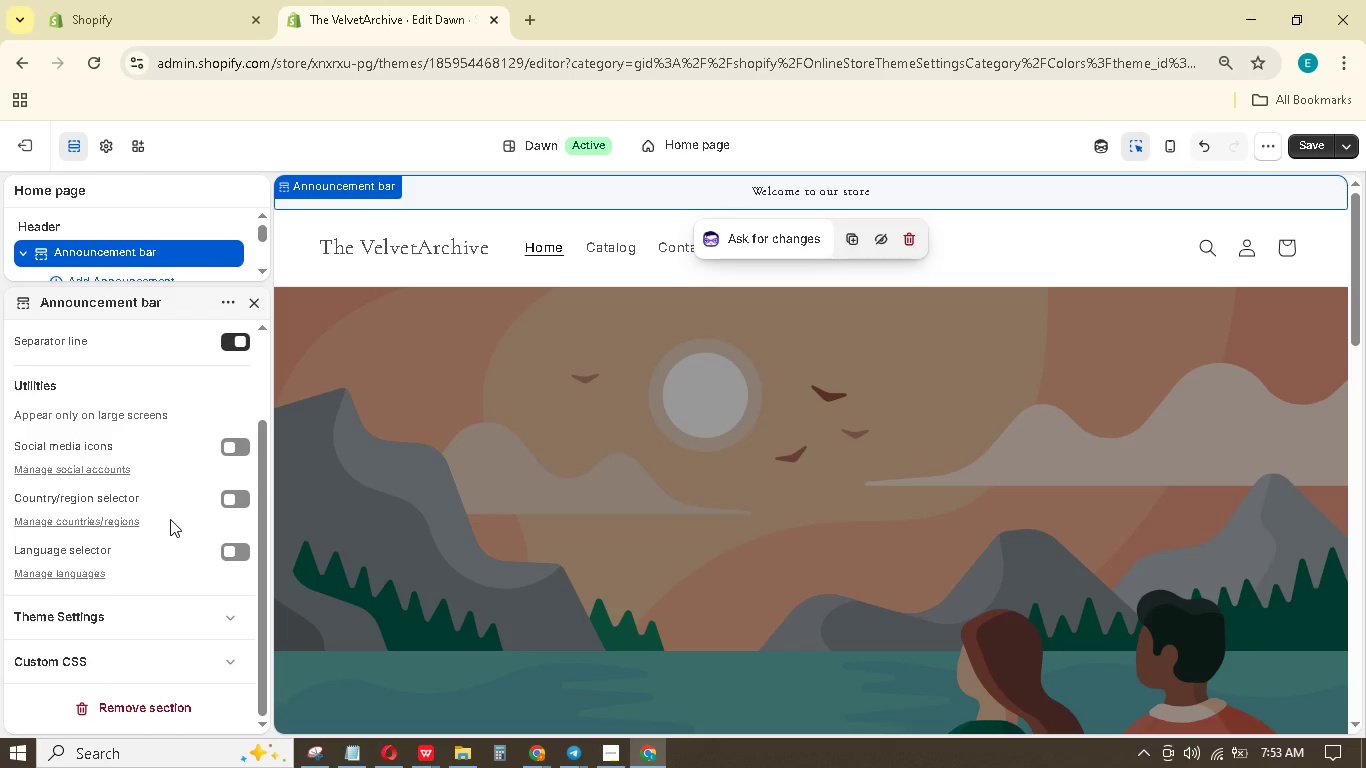 
scroll: coordinate [170, 518], scroll_direction: up, amount: 10.0
 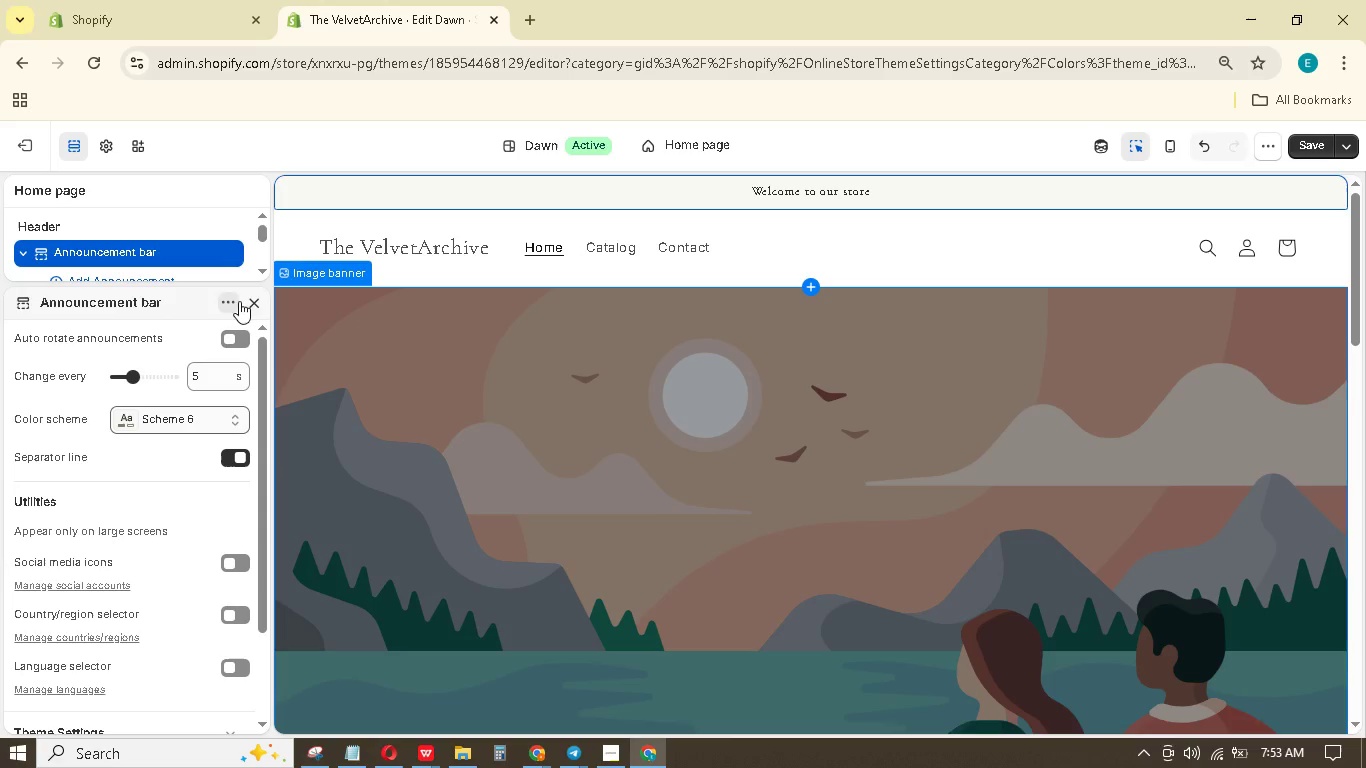 
left_click([251, 297])
 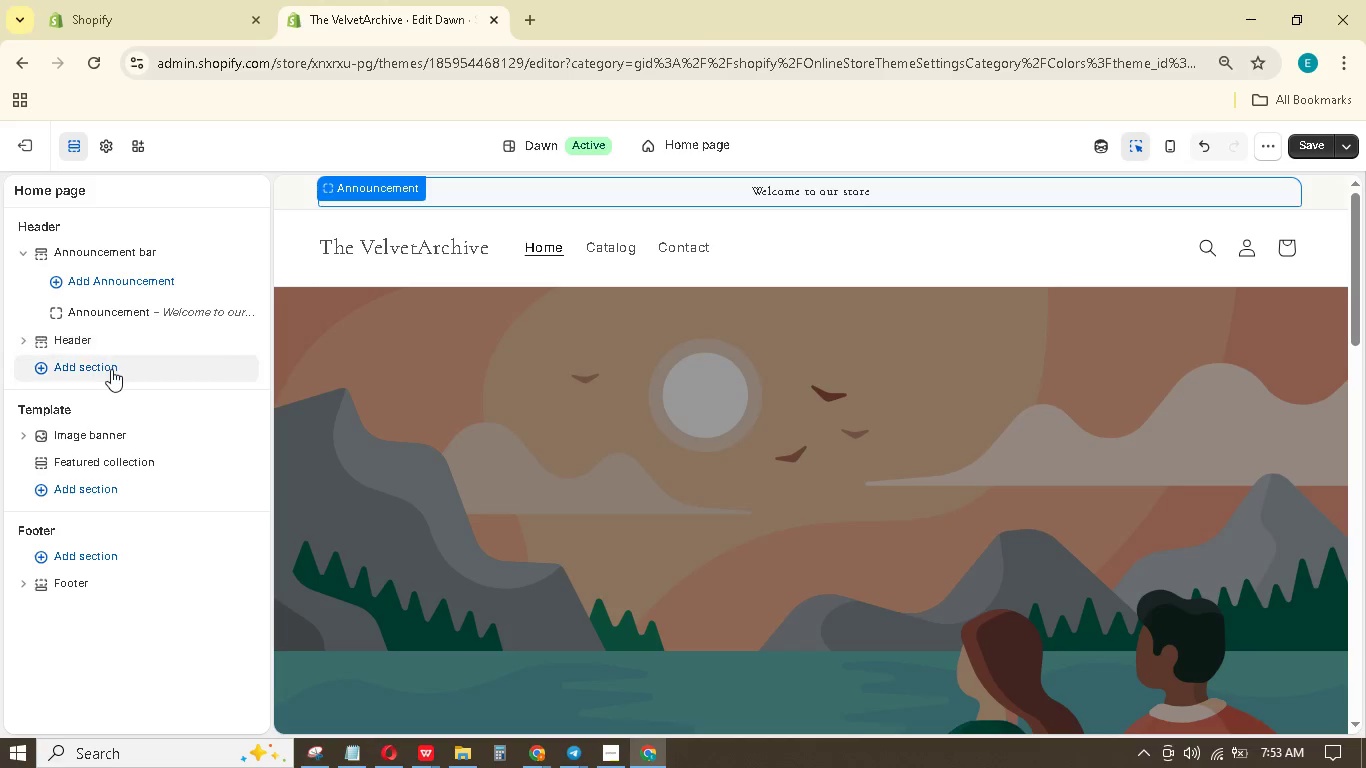 
left_click([111, 339])
 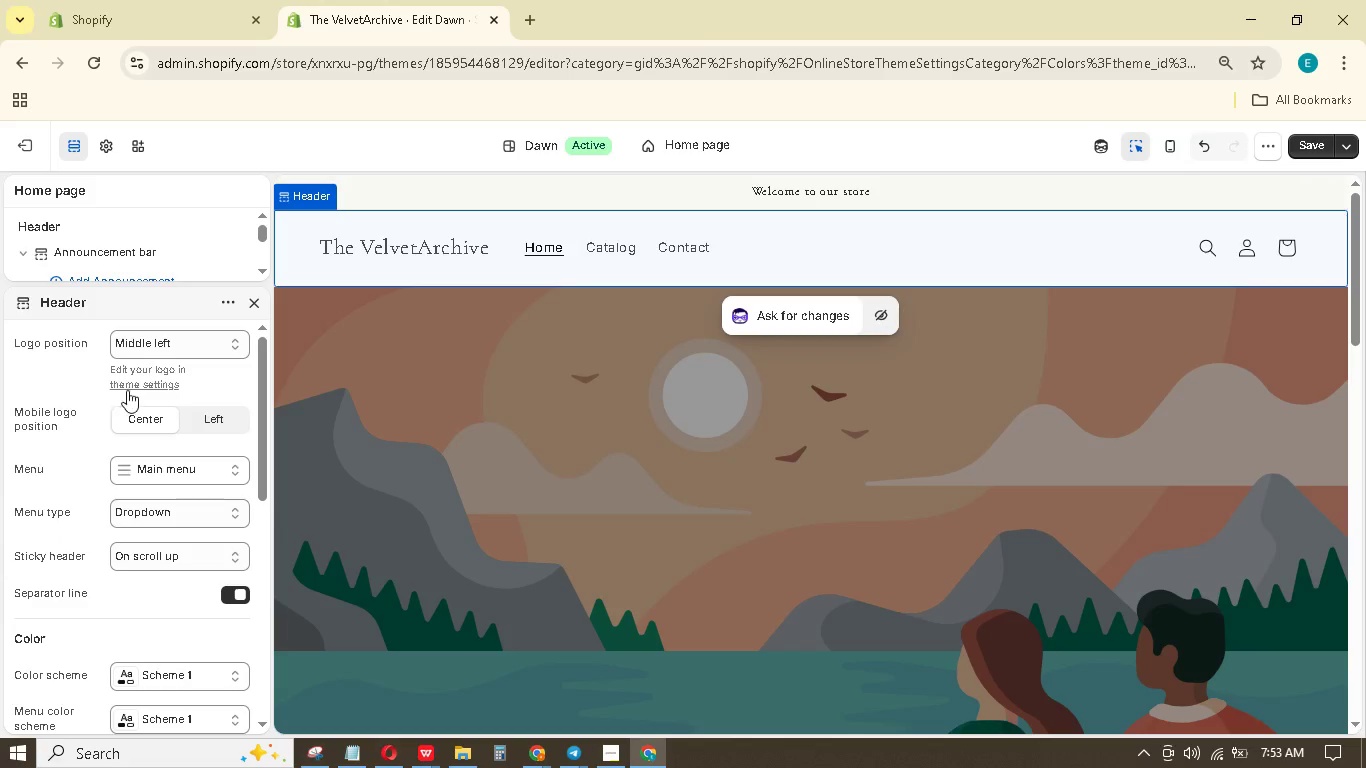 
scroll: coordinate [192, 592], scroll_direction: down, amount: 1.0
 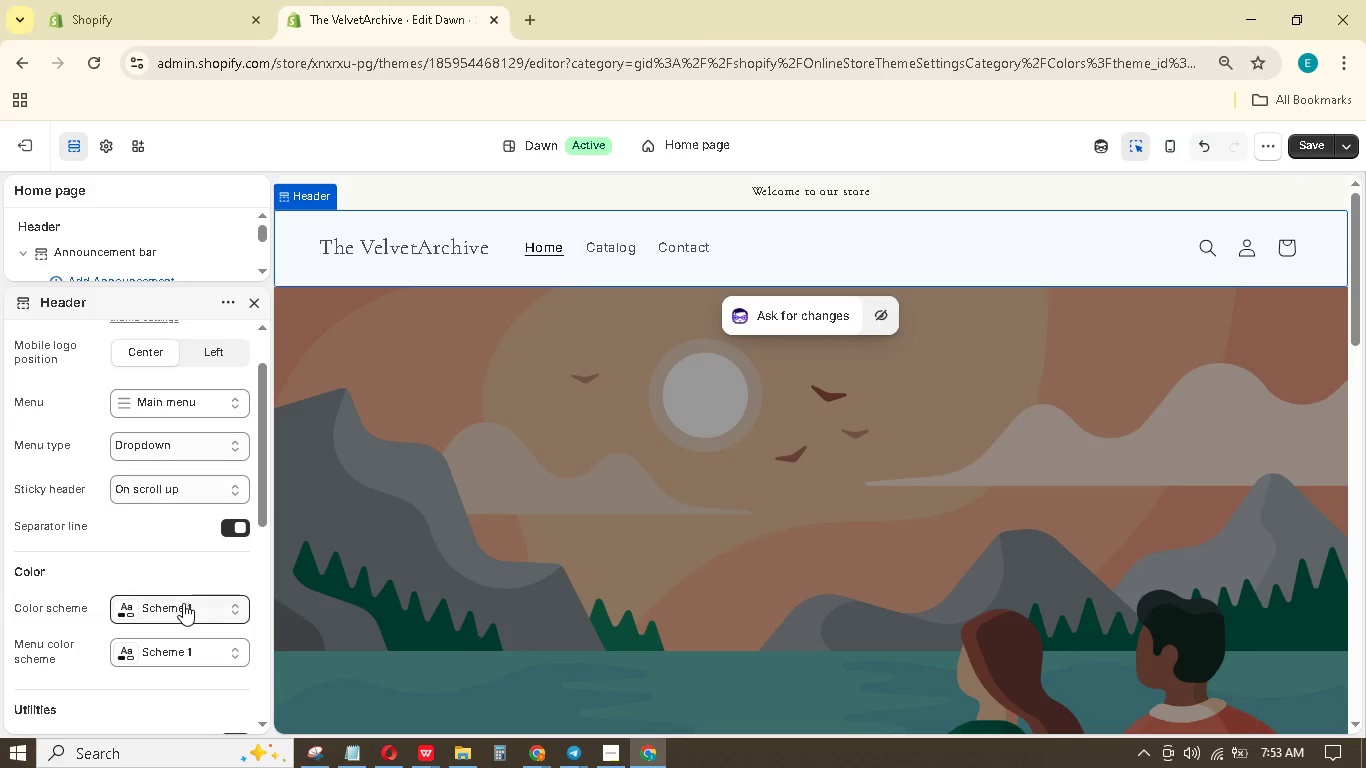 
left_click([183, 603])
 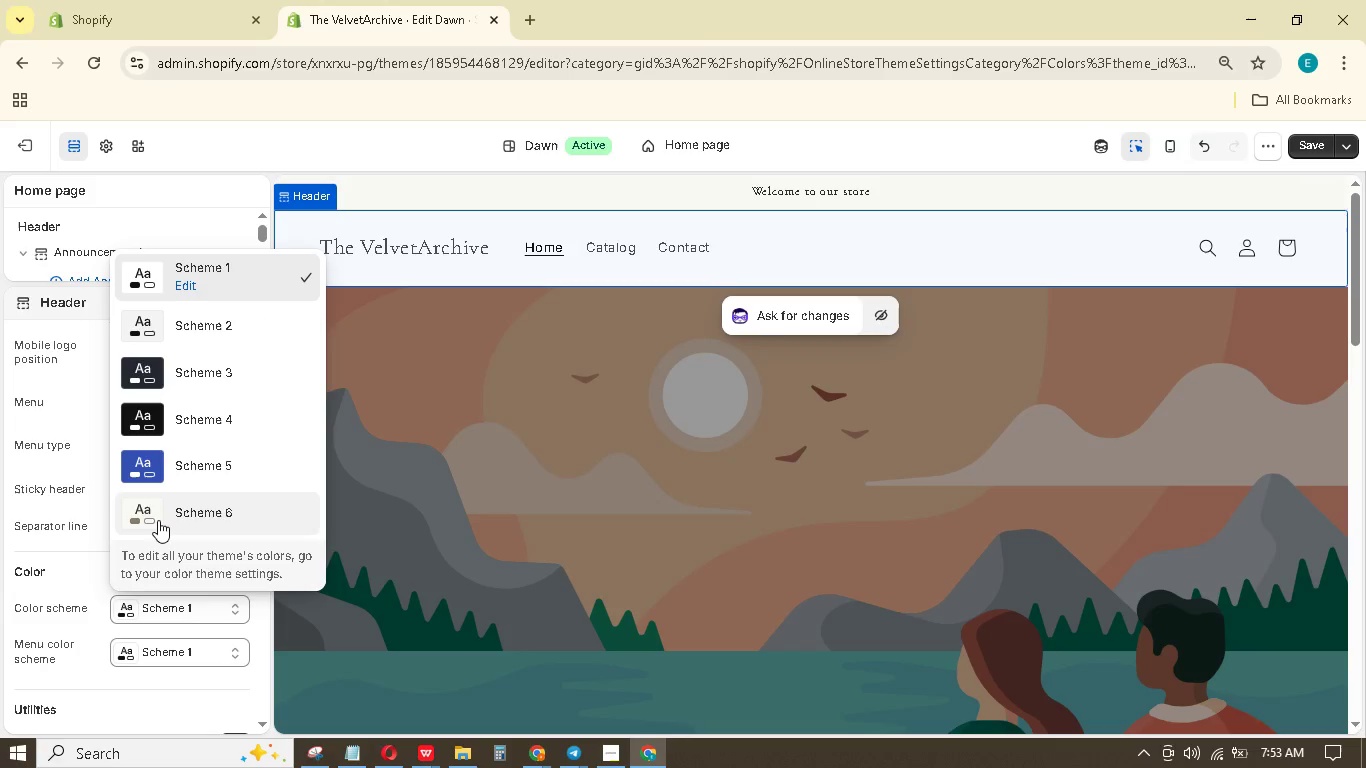 
left_click([158, 518])
 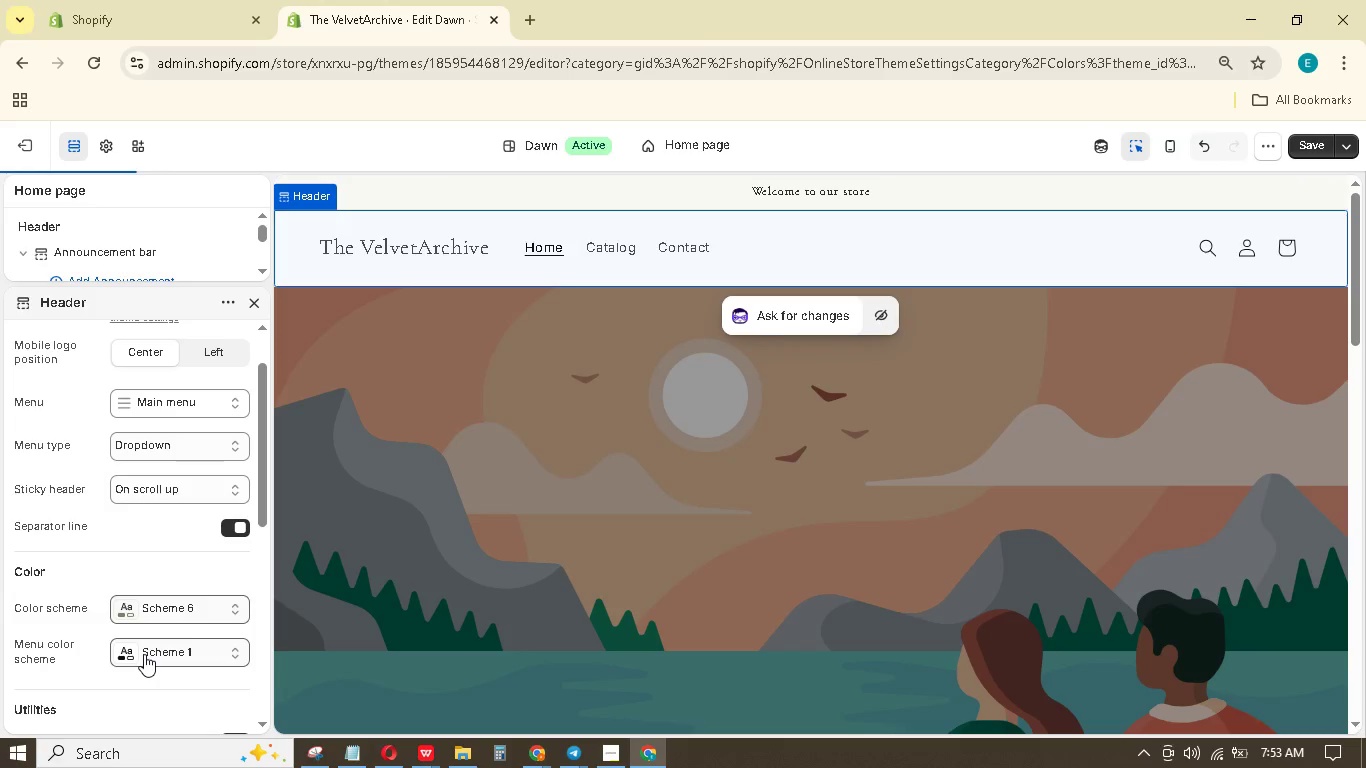 
left_click([144, 654])
 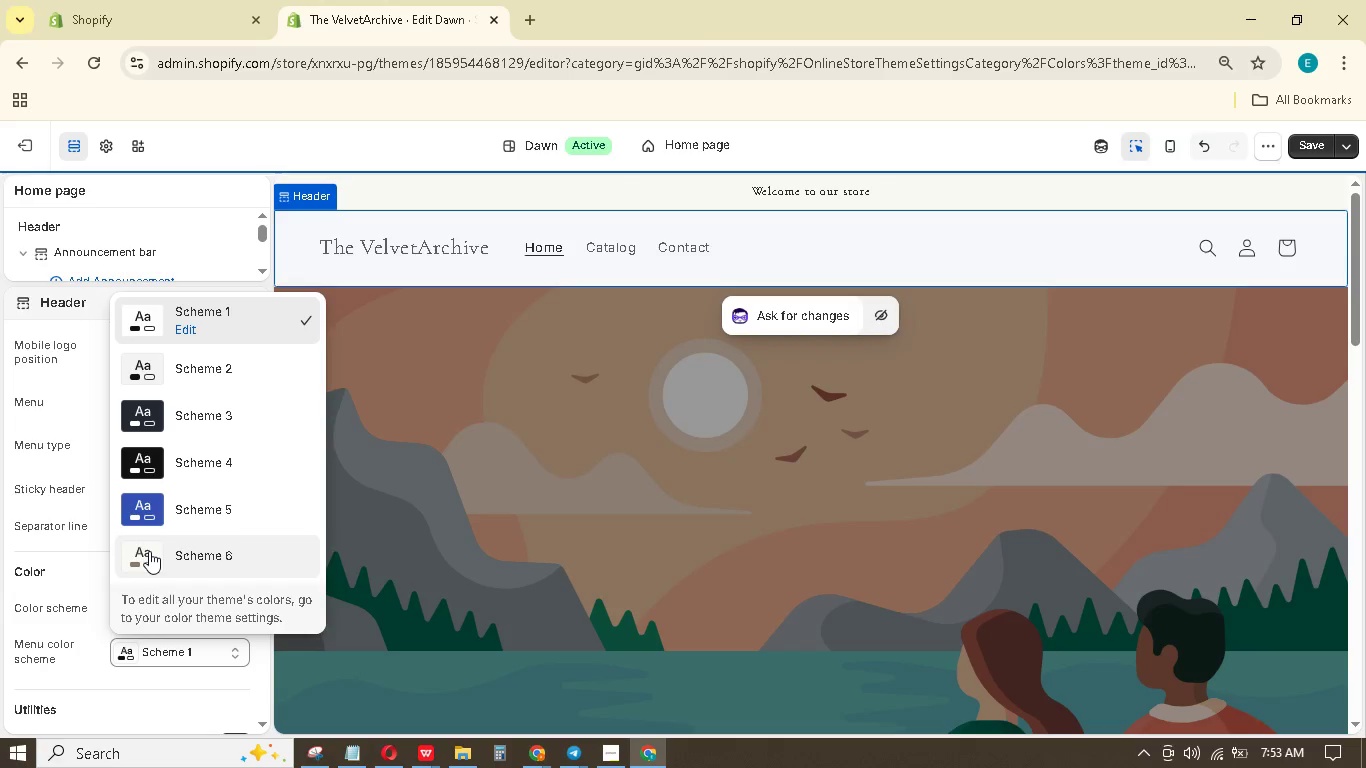 
left_click([149, 551])
 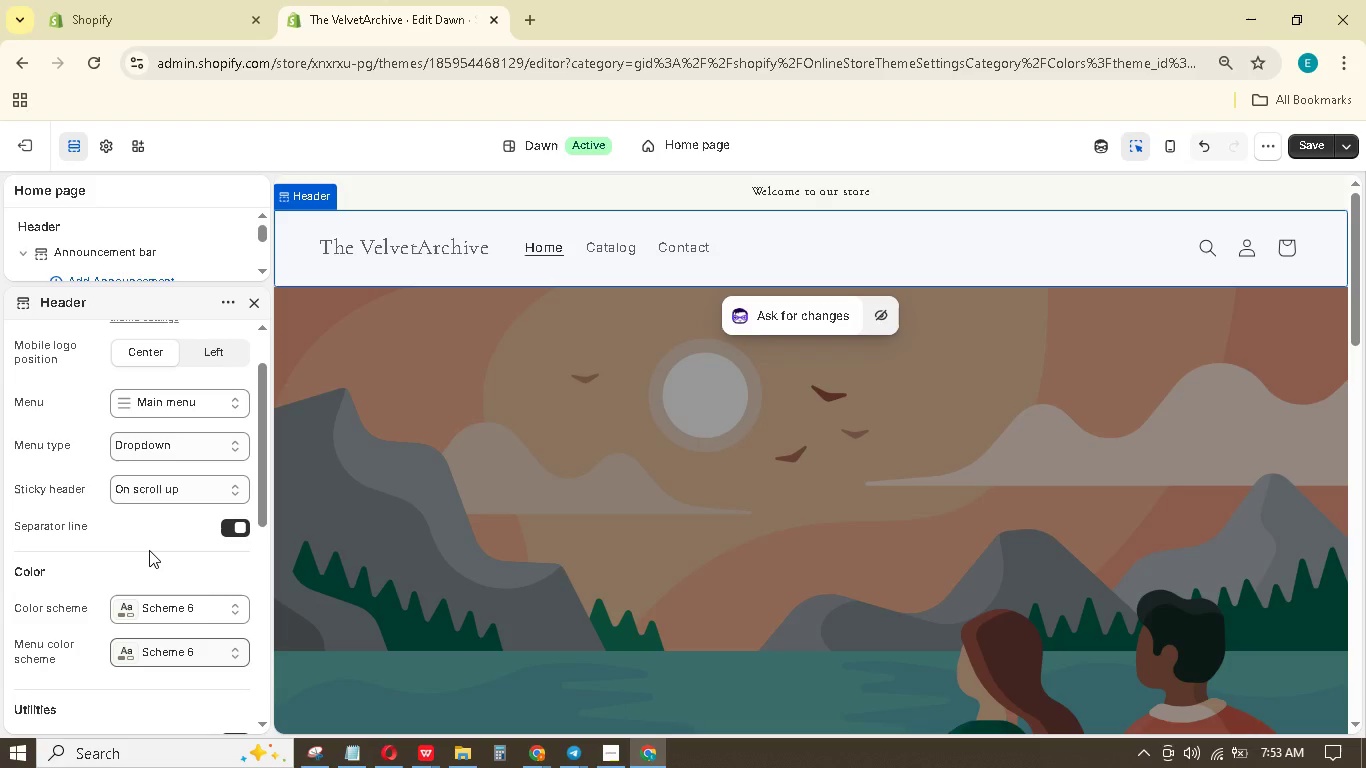 
scroll: coordinate [149, 547], scroll_direction: up, amount: 5.0
 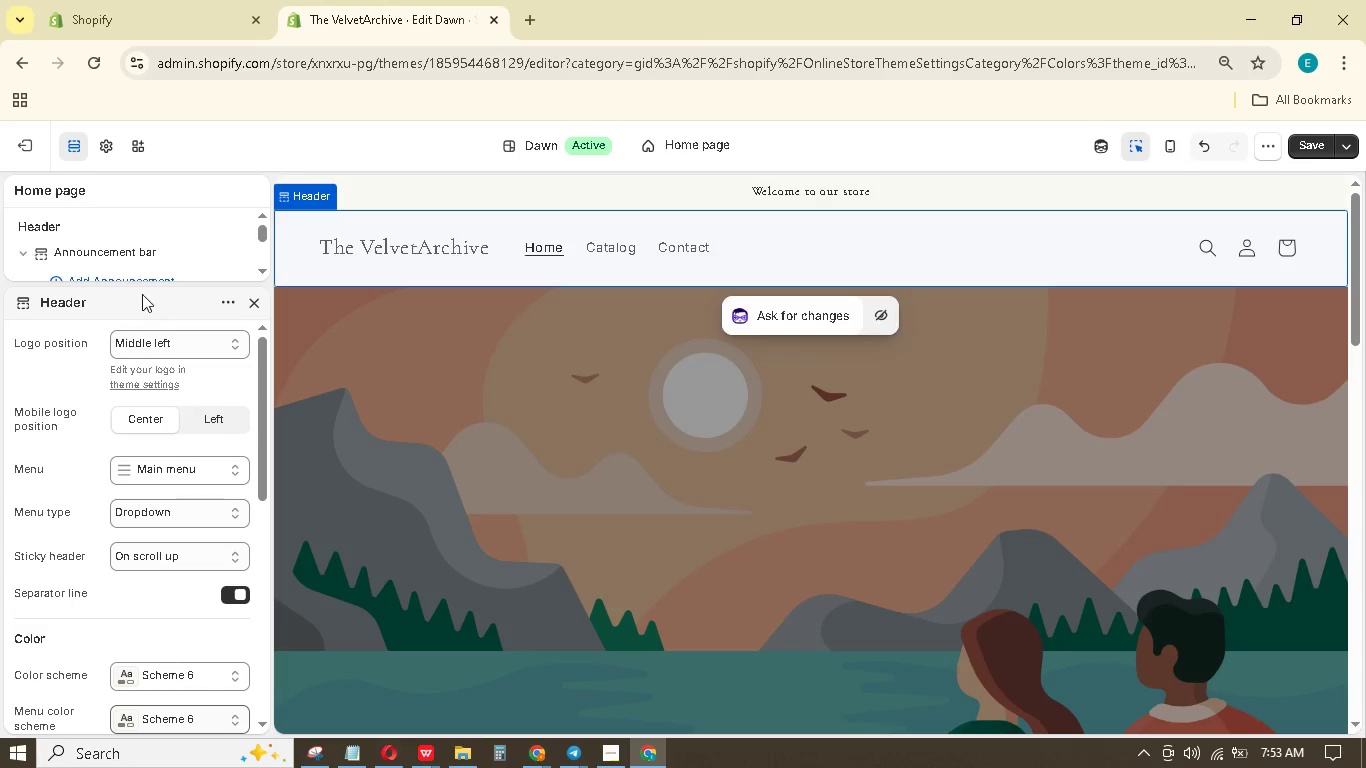 
wait(6.59)
 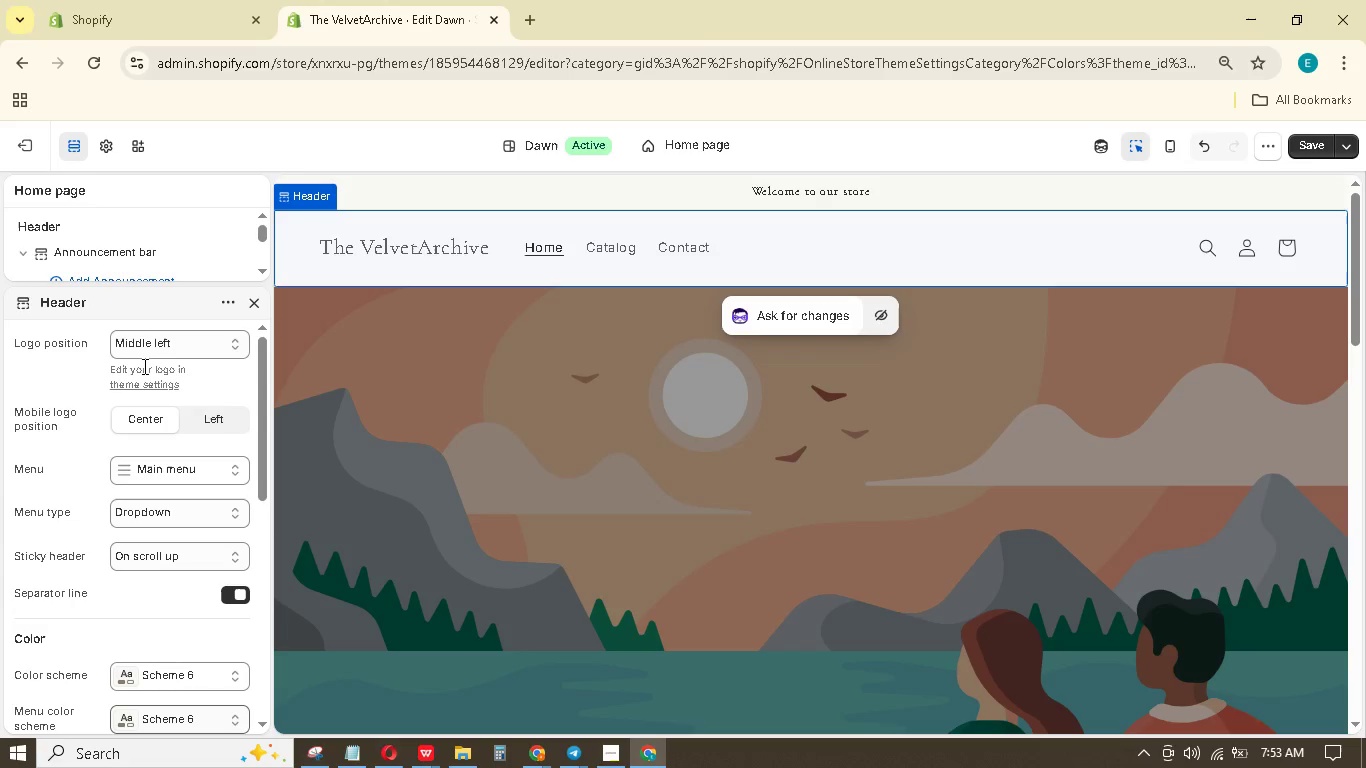 
left_click([247, 307])
 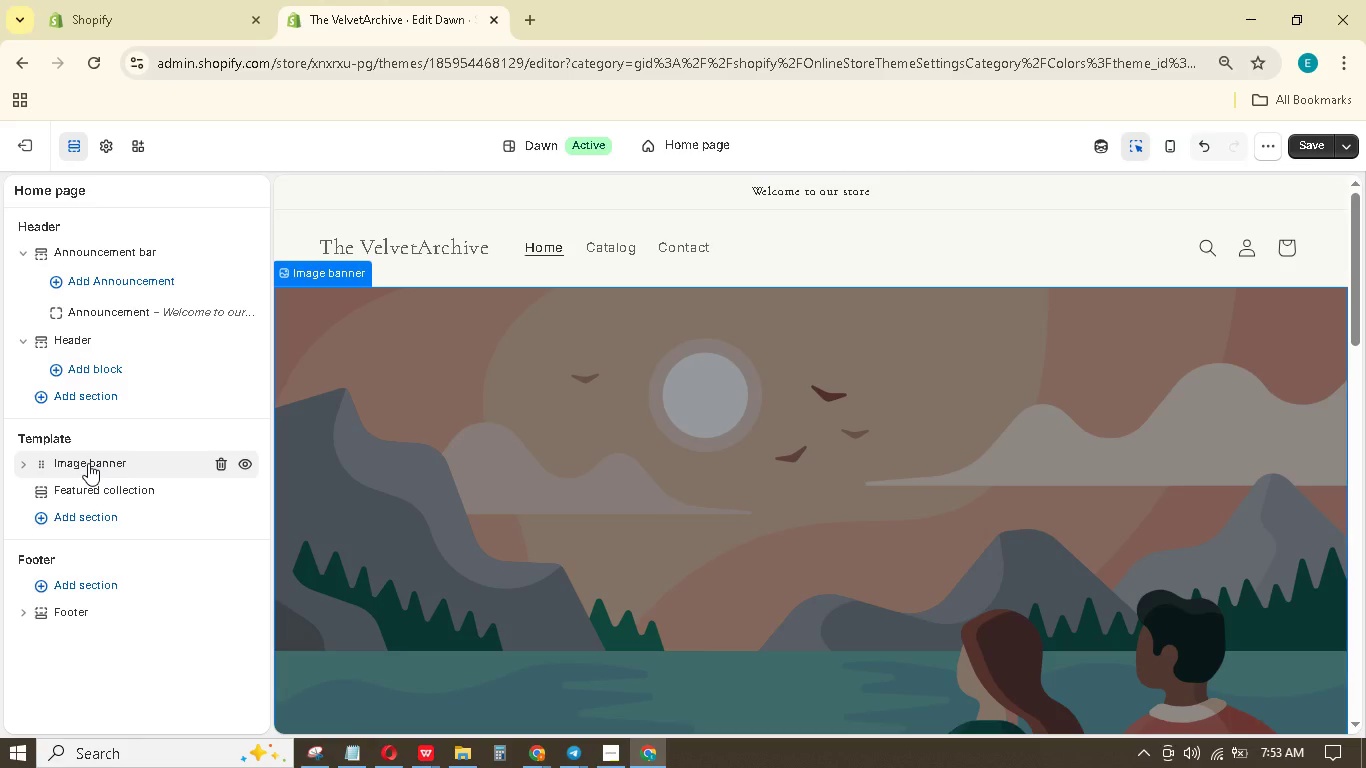 
wait(5.61)
 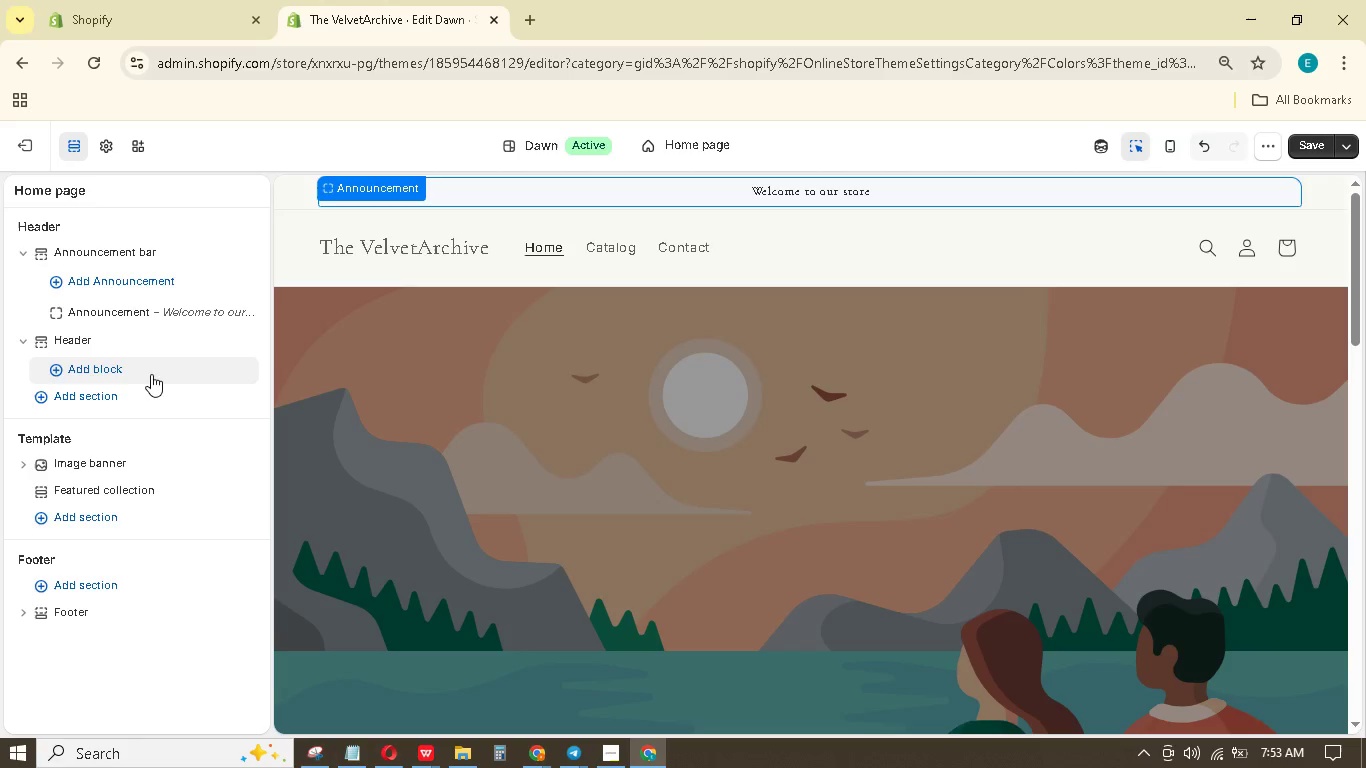 
left_click([88, 460])
 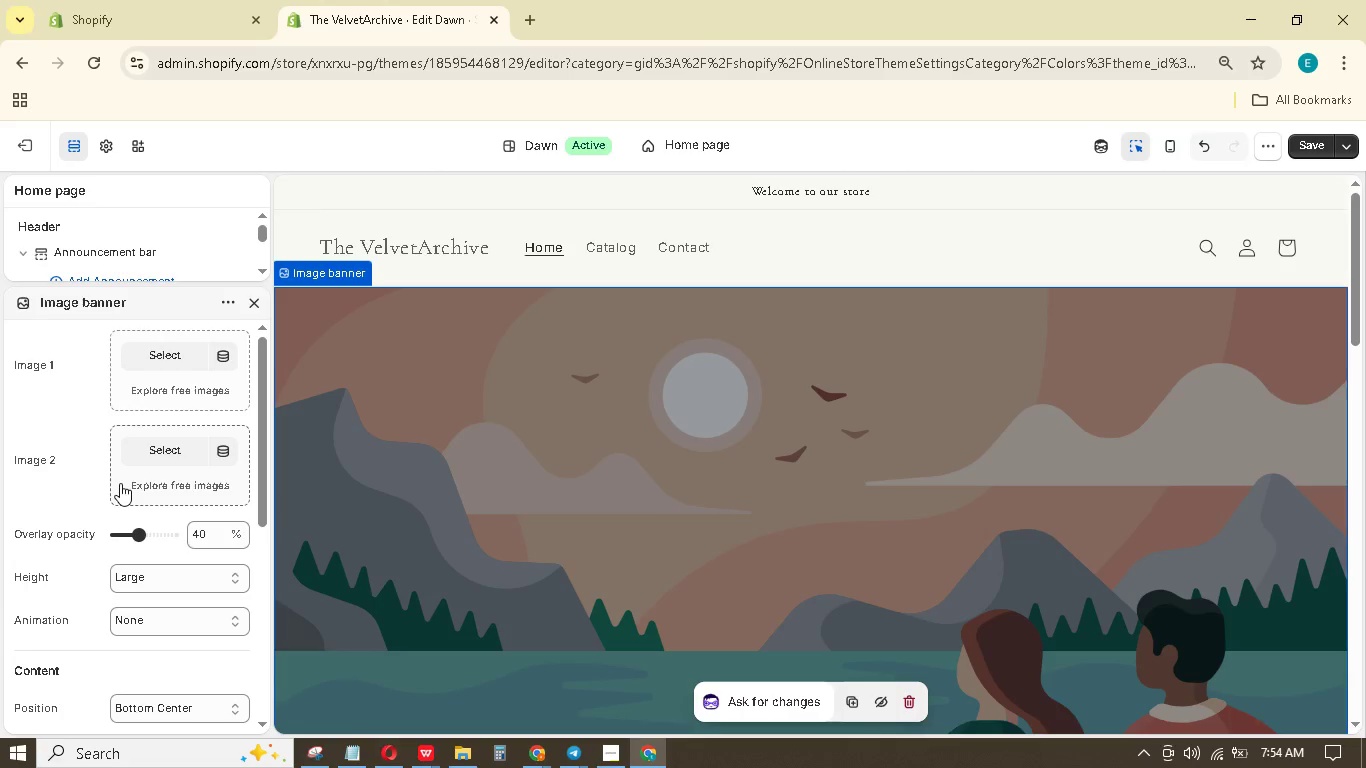 
left_click([181, 387])
 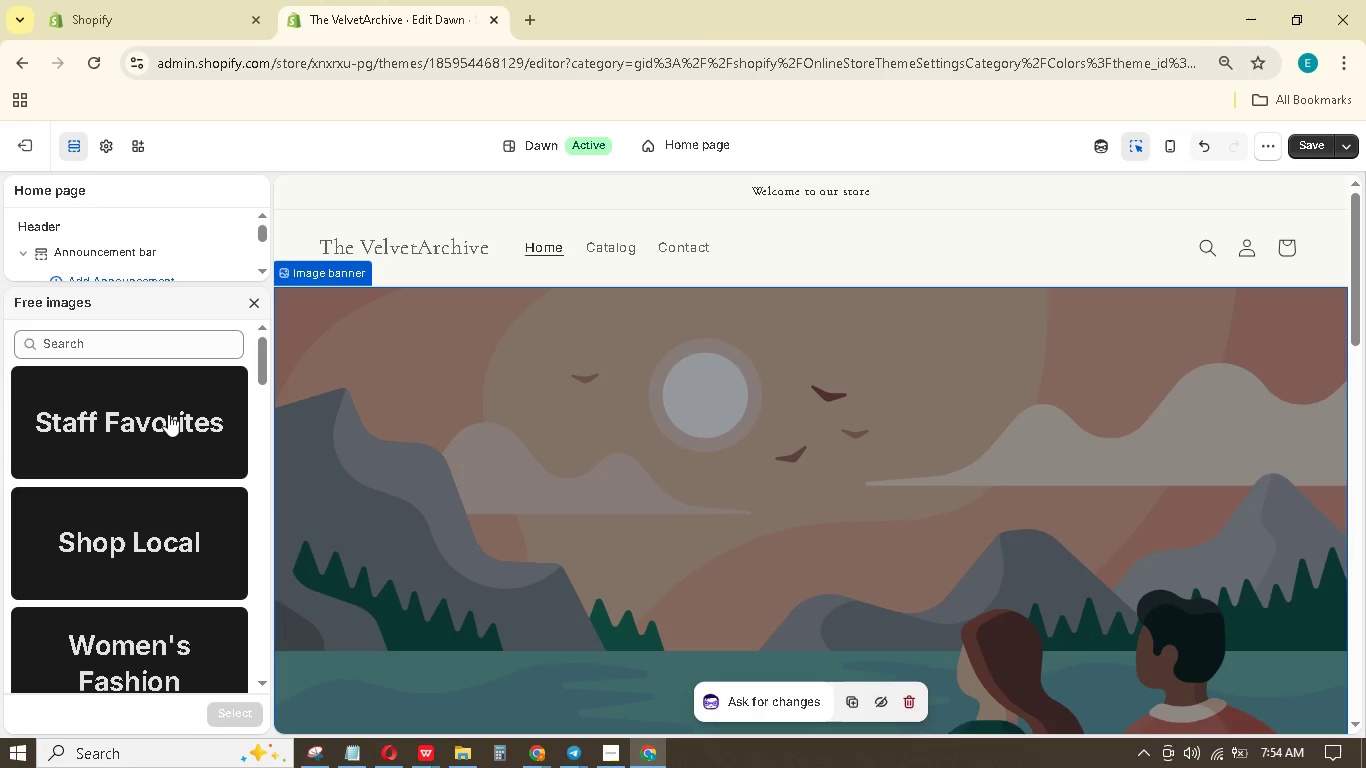 
left_click([135, 352])
 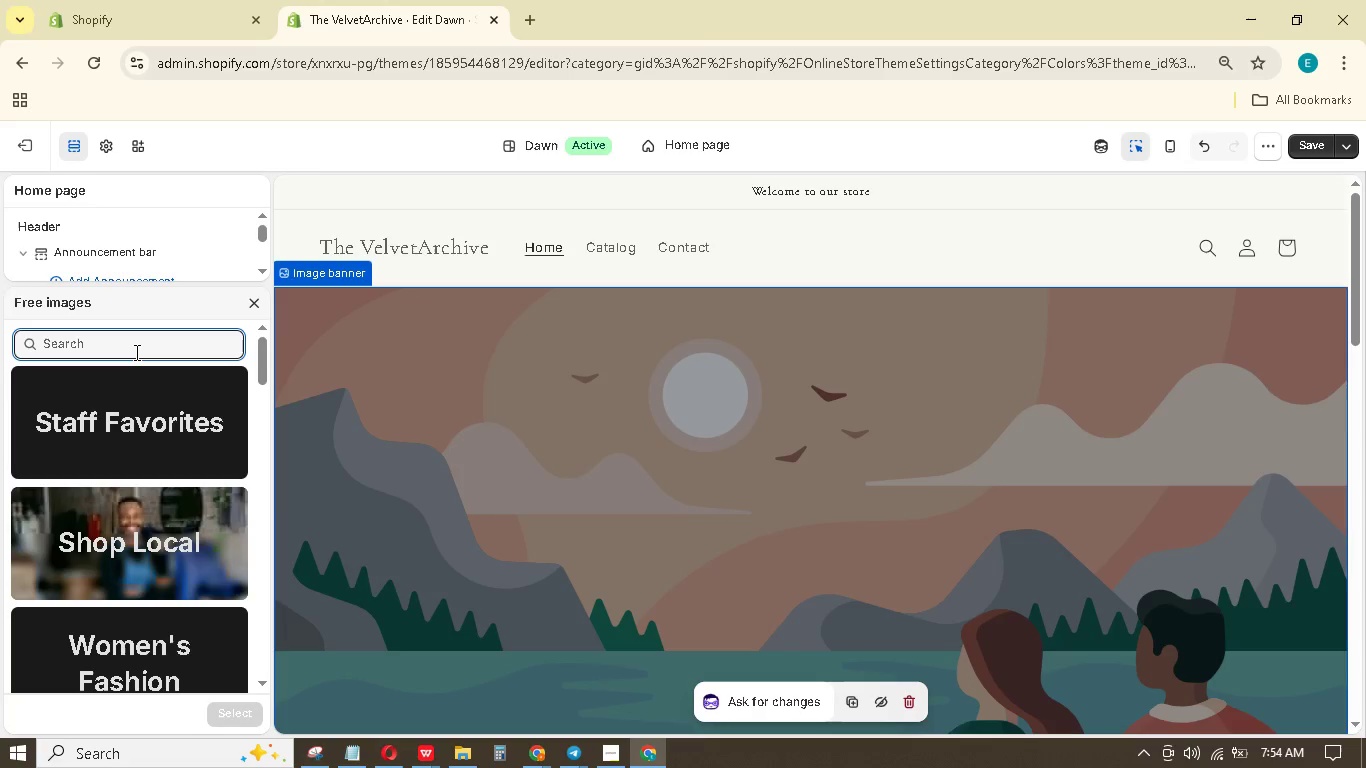 
type(antique)
 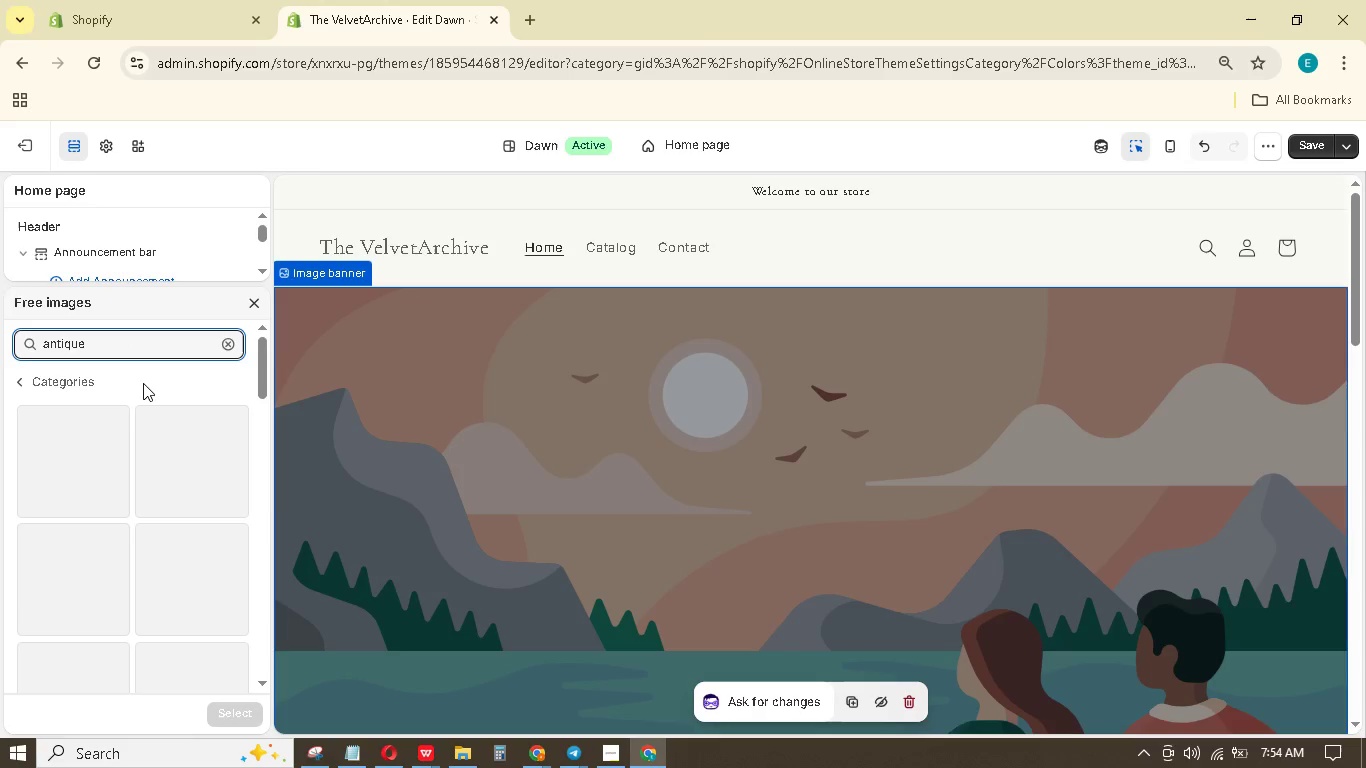 
key(Backspace)
 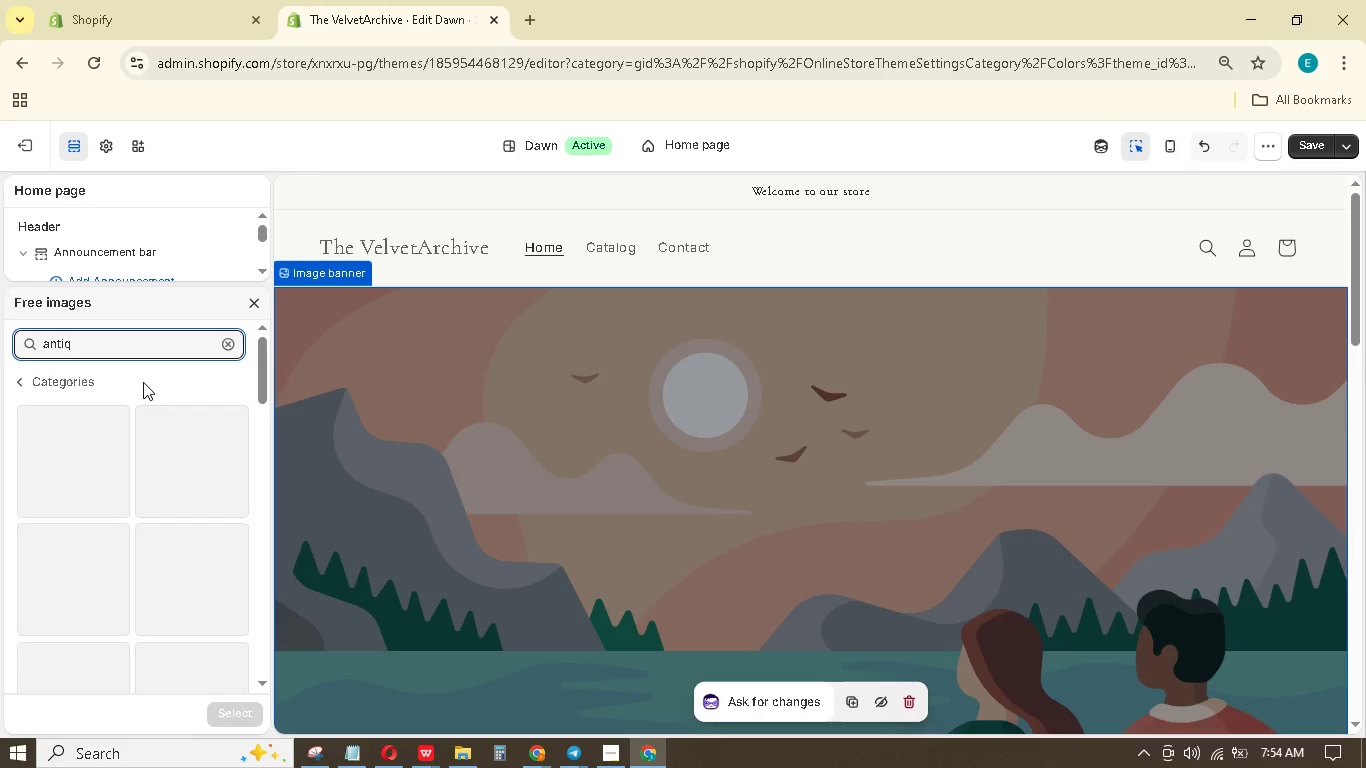 
key(Backspace)
 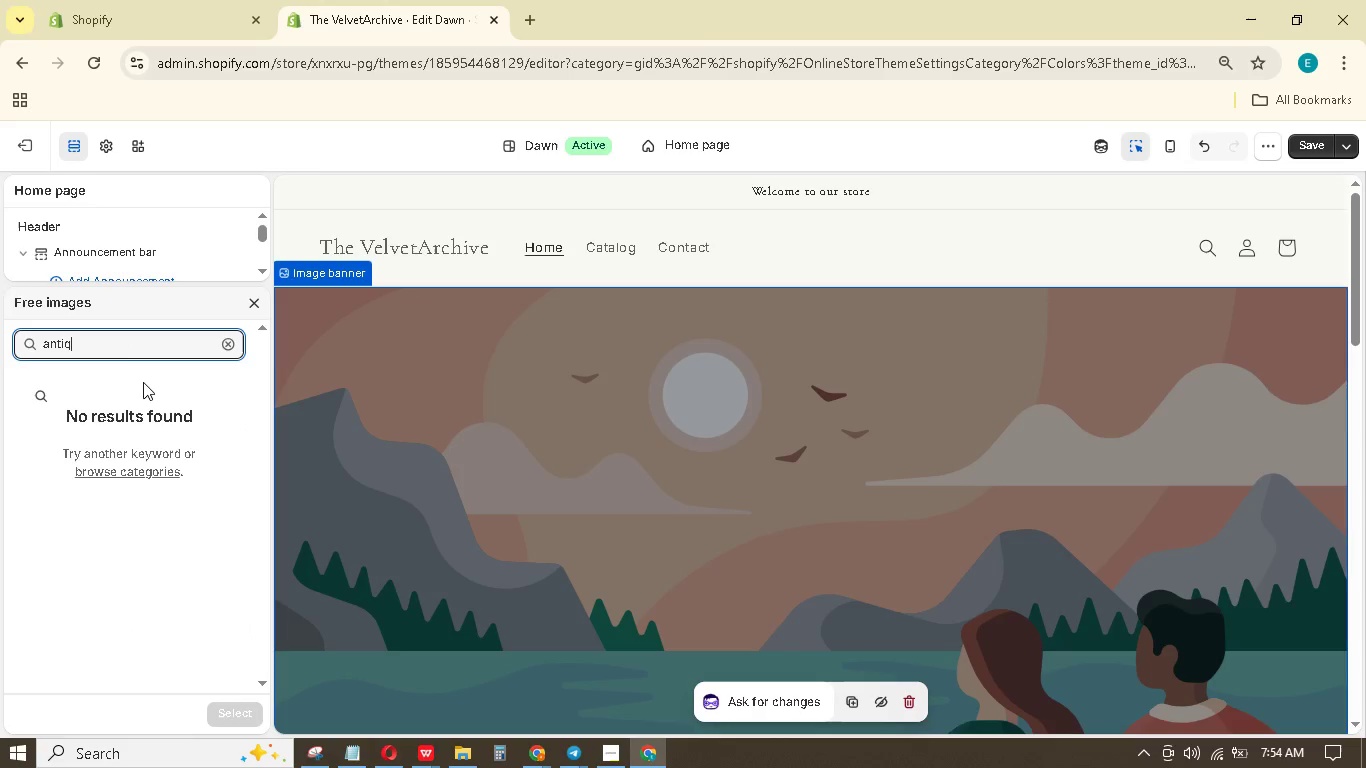 
key(Backspace)
 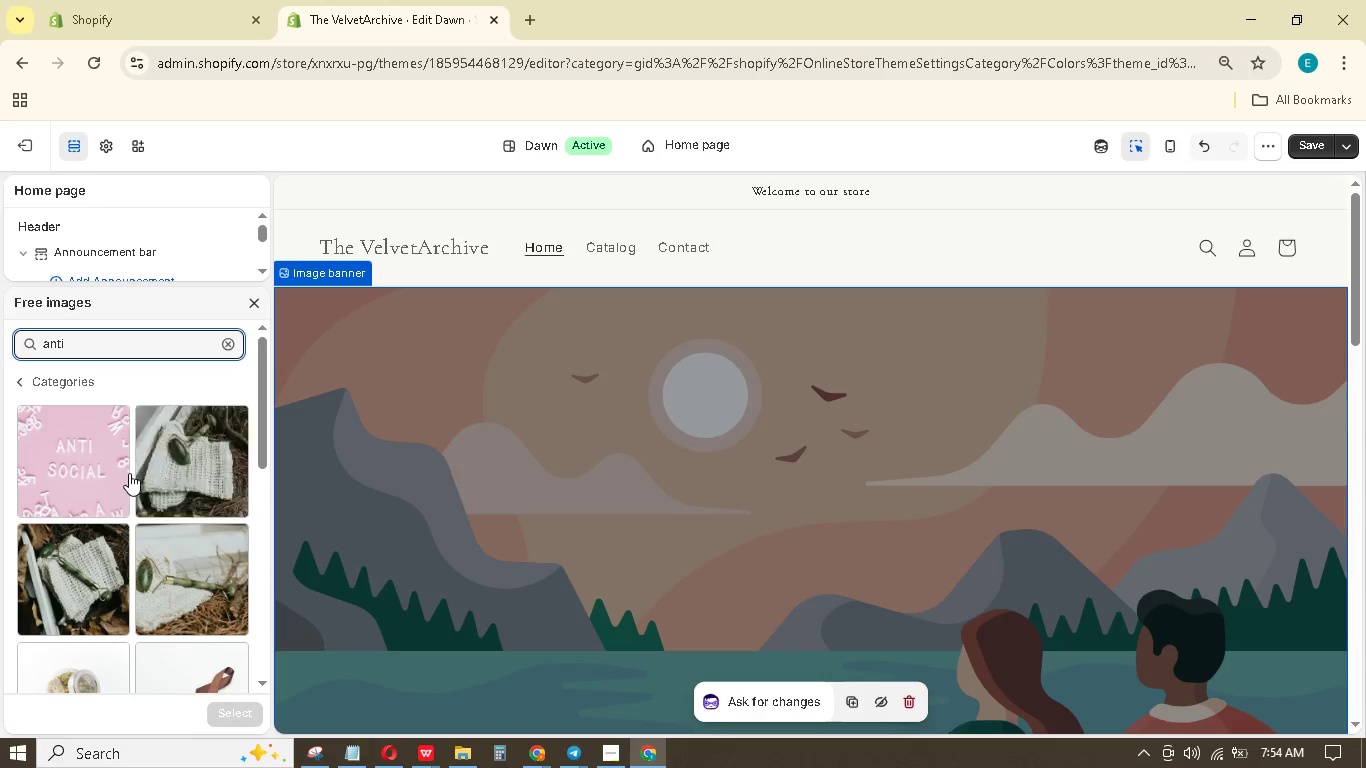 
scroll: coordinate [148, 517], scroll_direction: down, amount: 7.0
 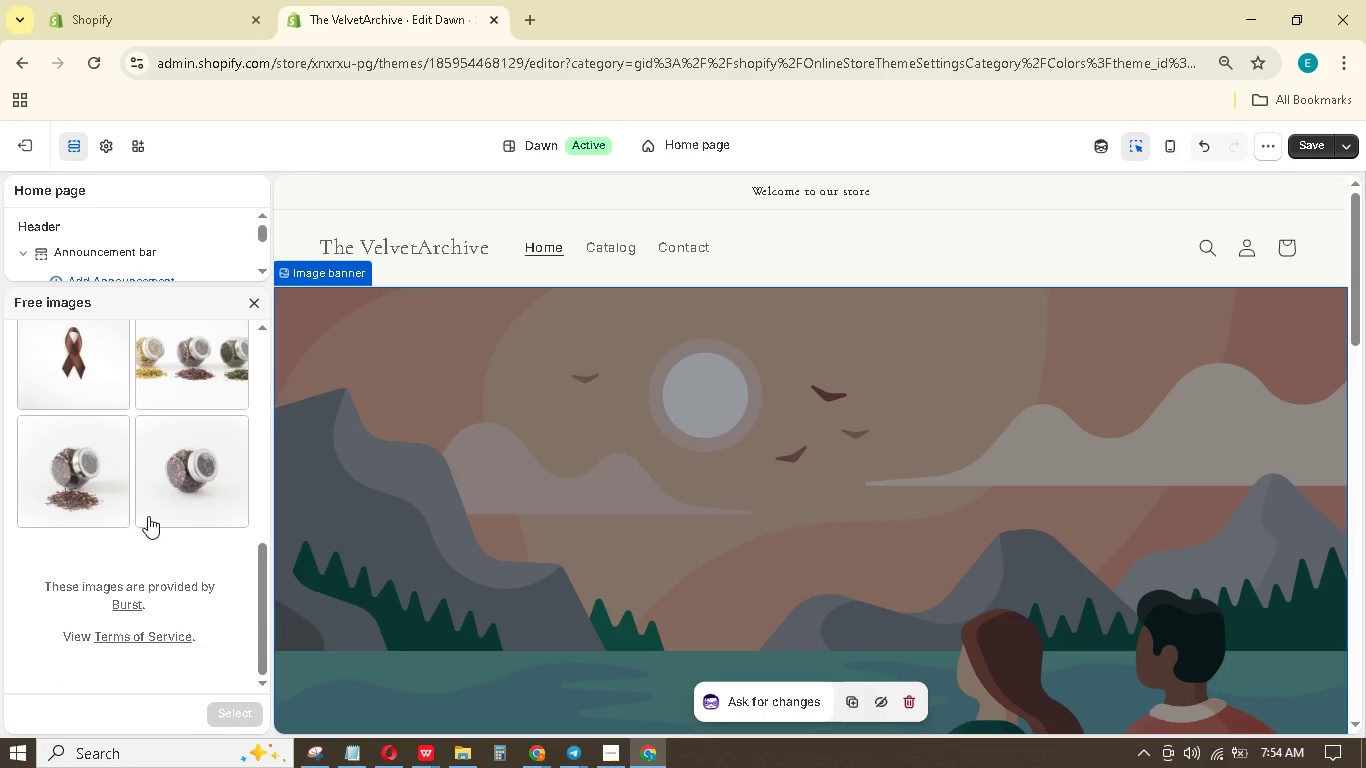 
scroll: coordinate [148, 504], scroll_direction: up, amount: 12.0
 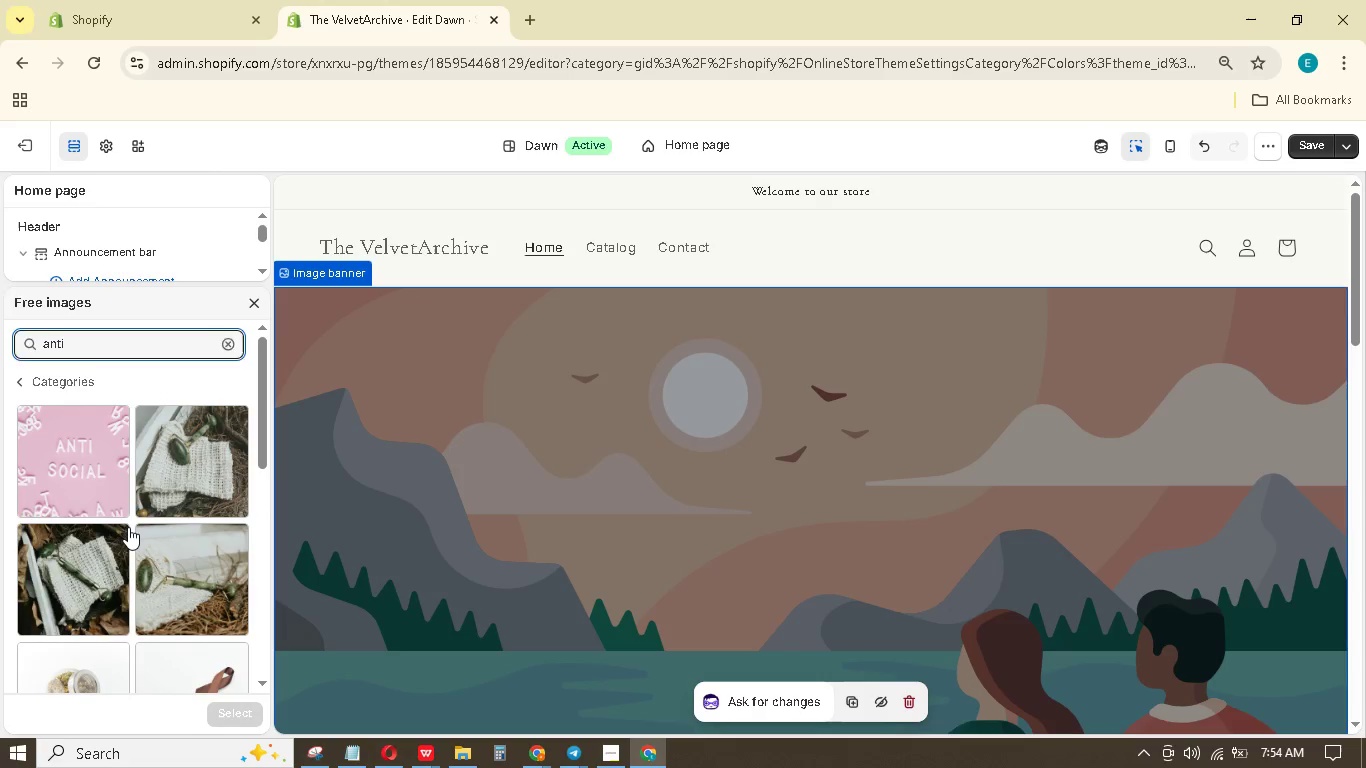 
left_click_drag(start_coordinate=[124, 533], to_coordinate=[129, 529])
 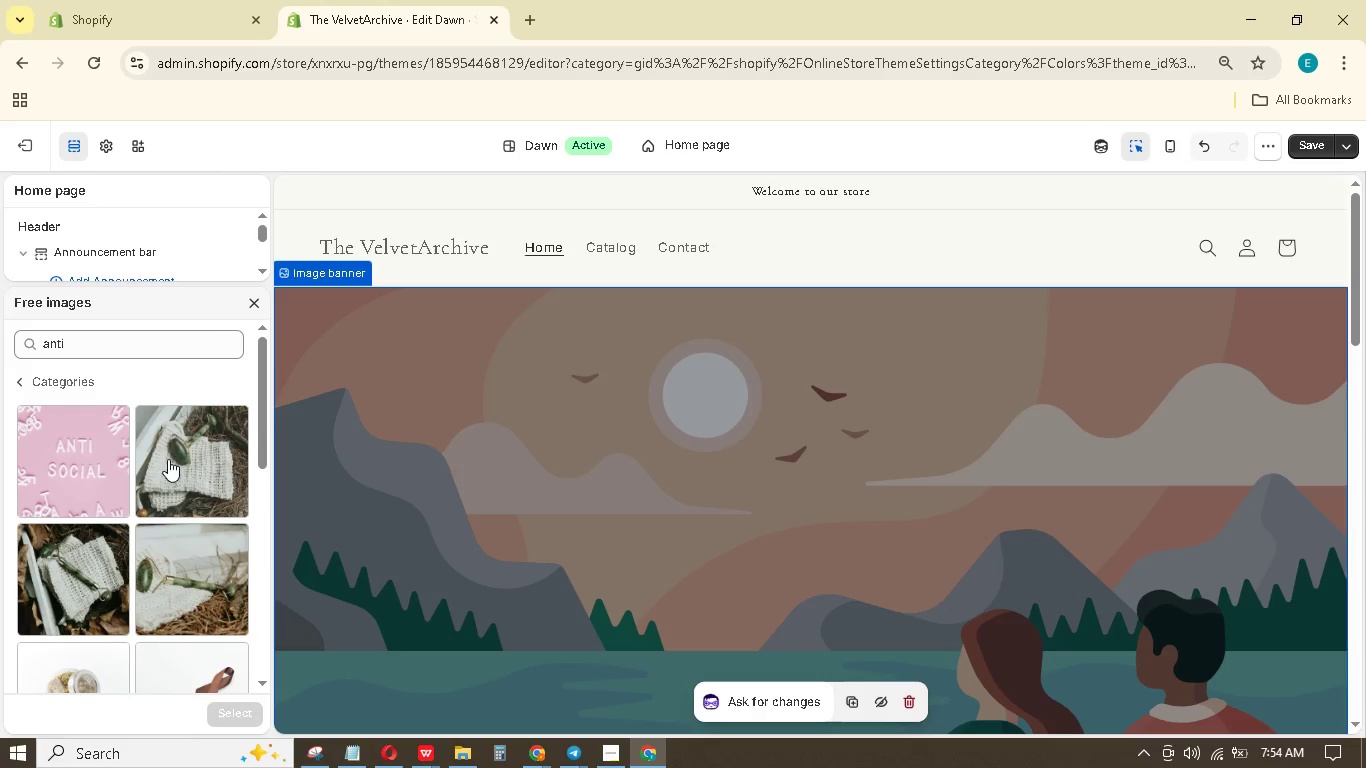 
left_click([170, 456])
 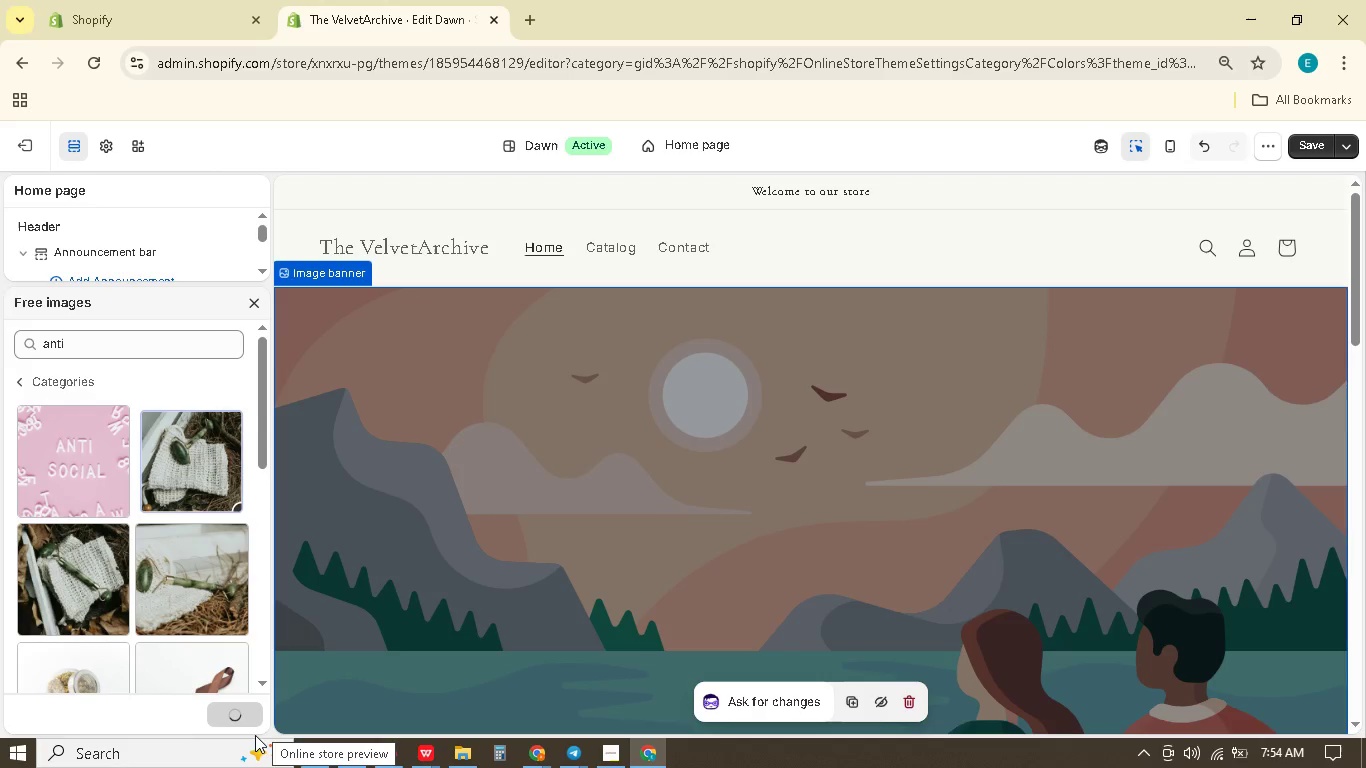 
mouse_move([42, 740])
 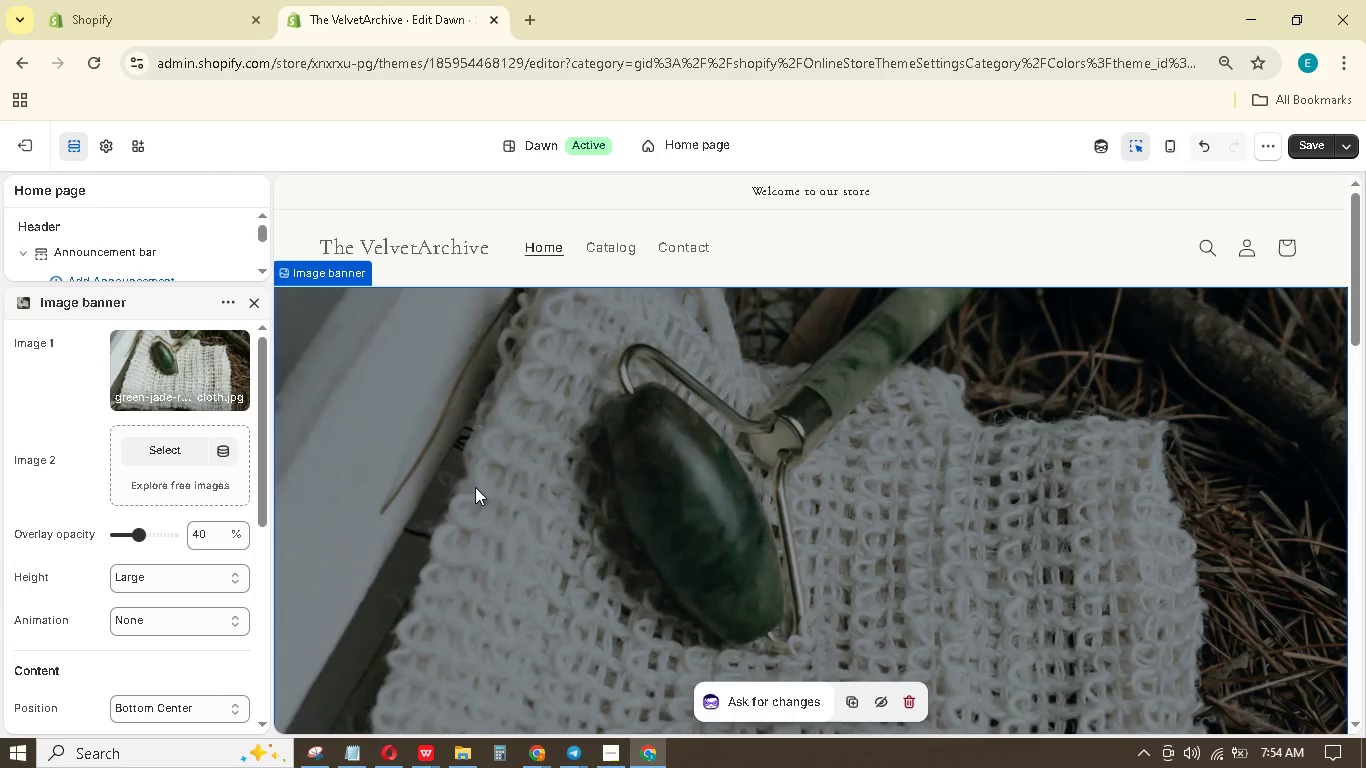 
scroll: coordinate [475, 487], scroll_direction: down, amount: 5.0
 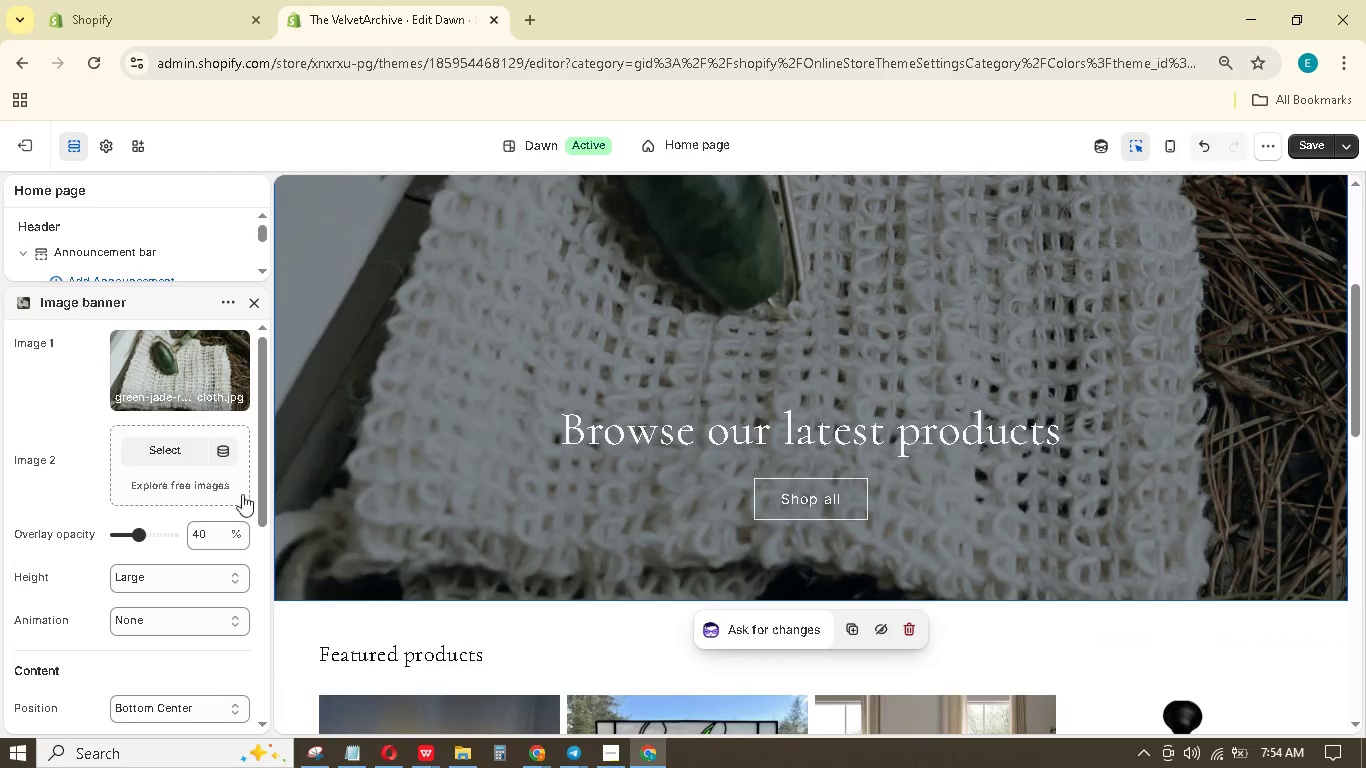 
left_click([170, 581])
 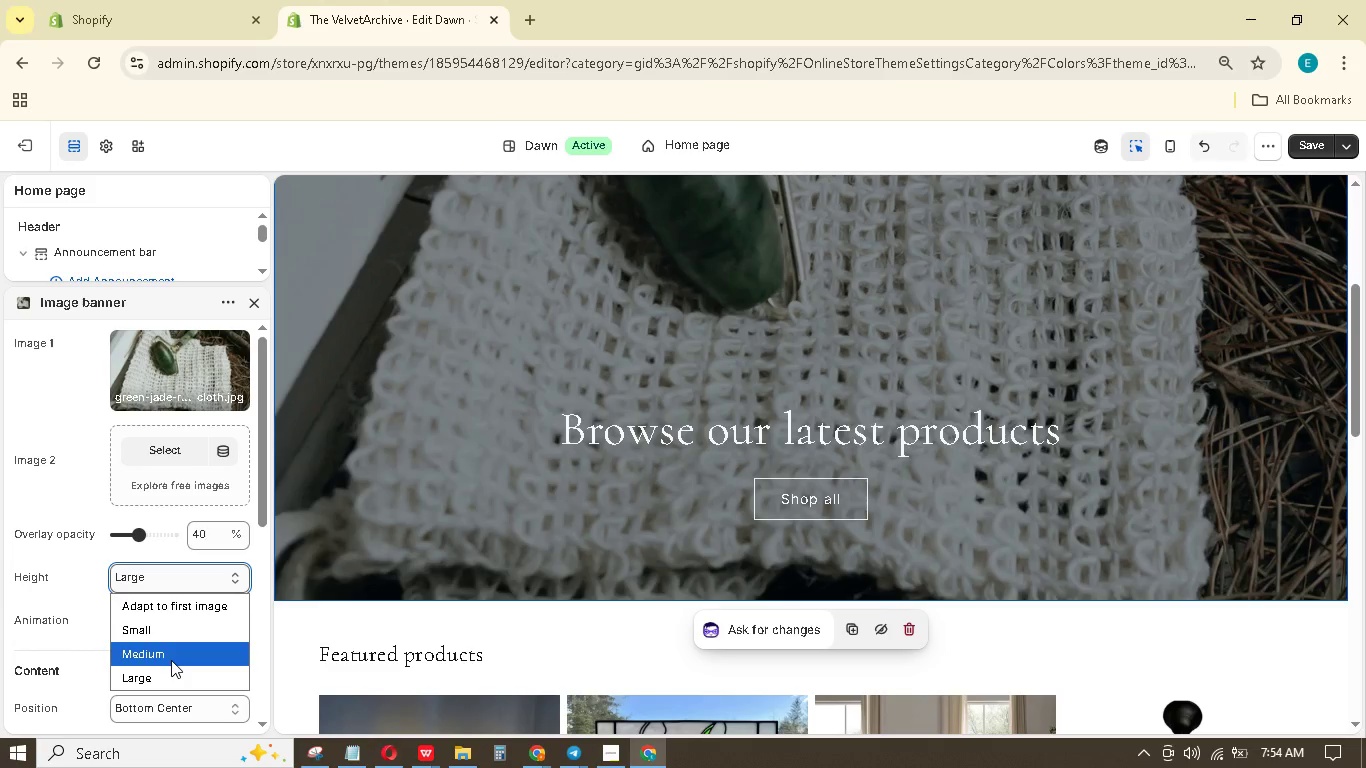 
left_click([170, 660])
 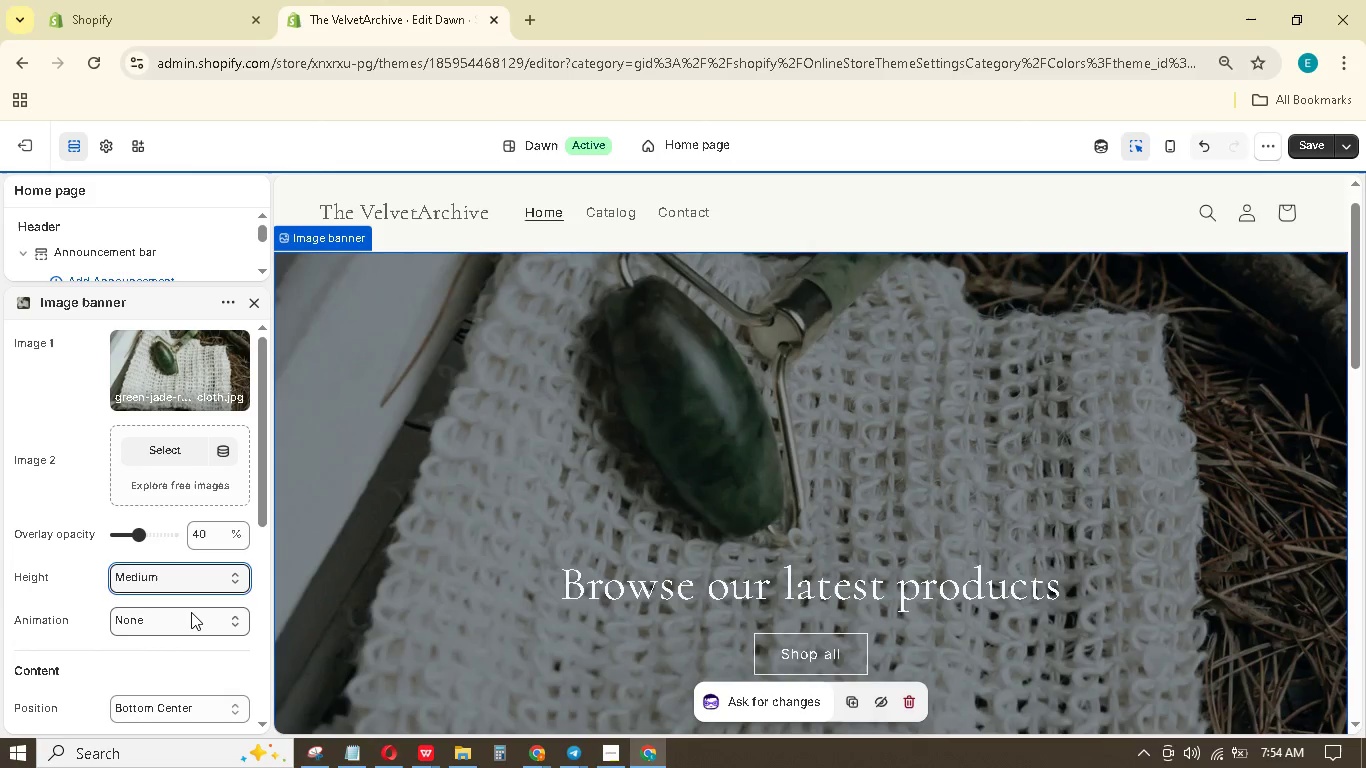 
scroll: coordinate [191, 612], scroll_direction: down, amount: 2.0
 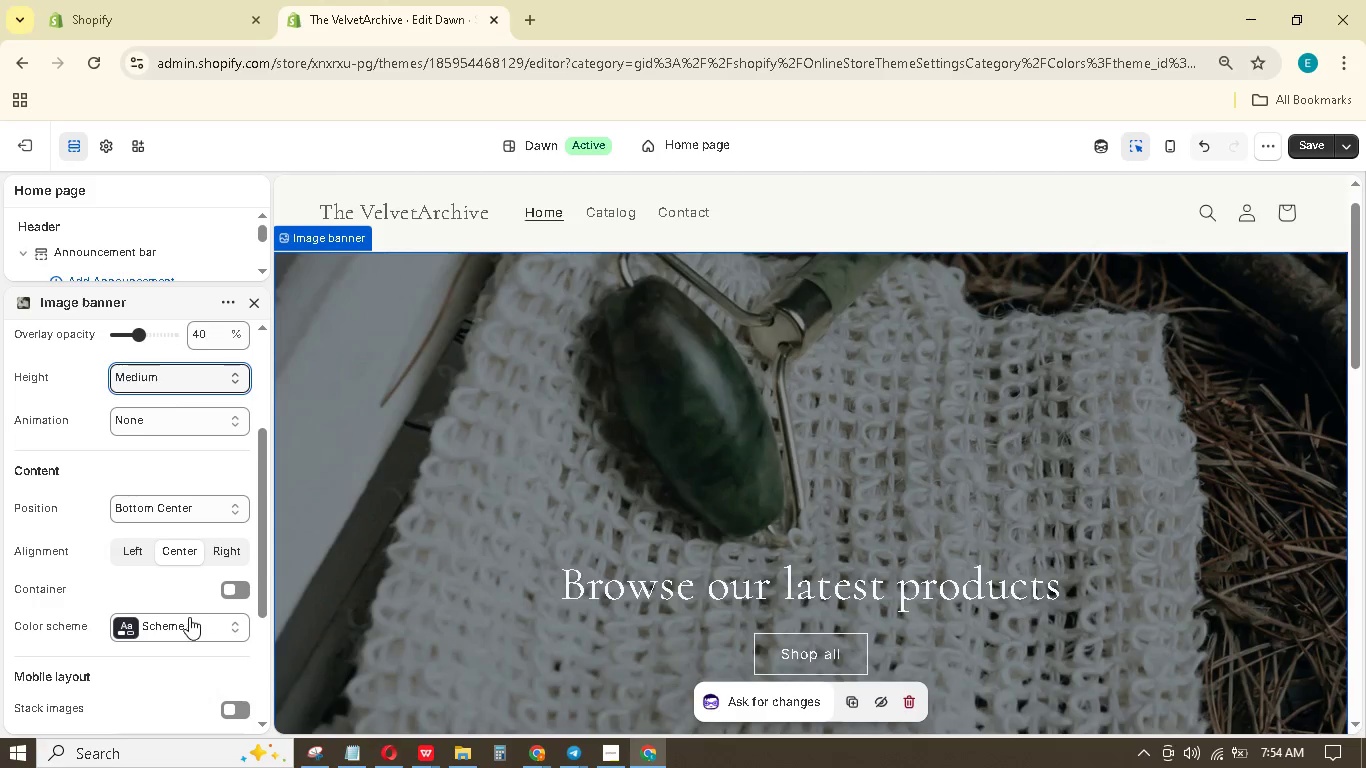 
left_click([189, 624])
 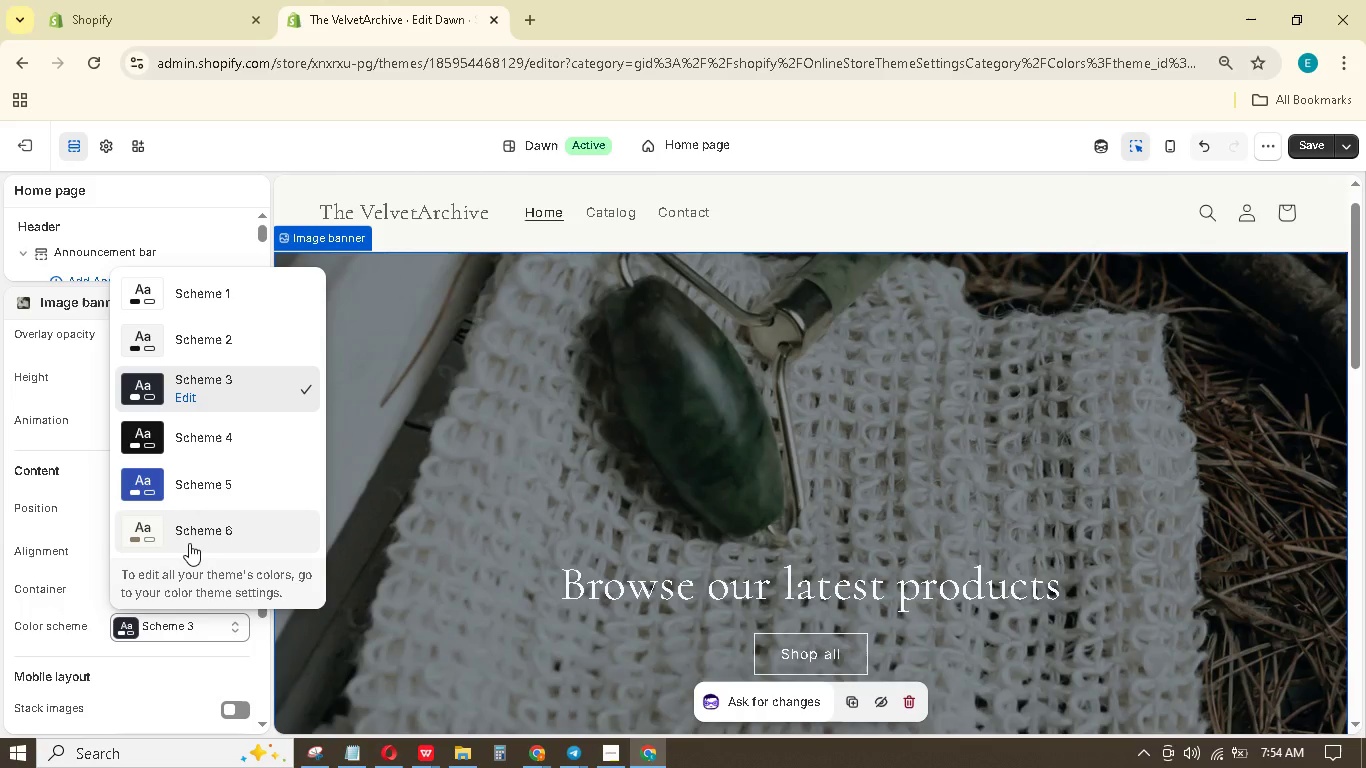 
left_click([189, 536])
 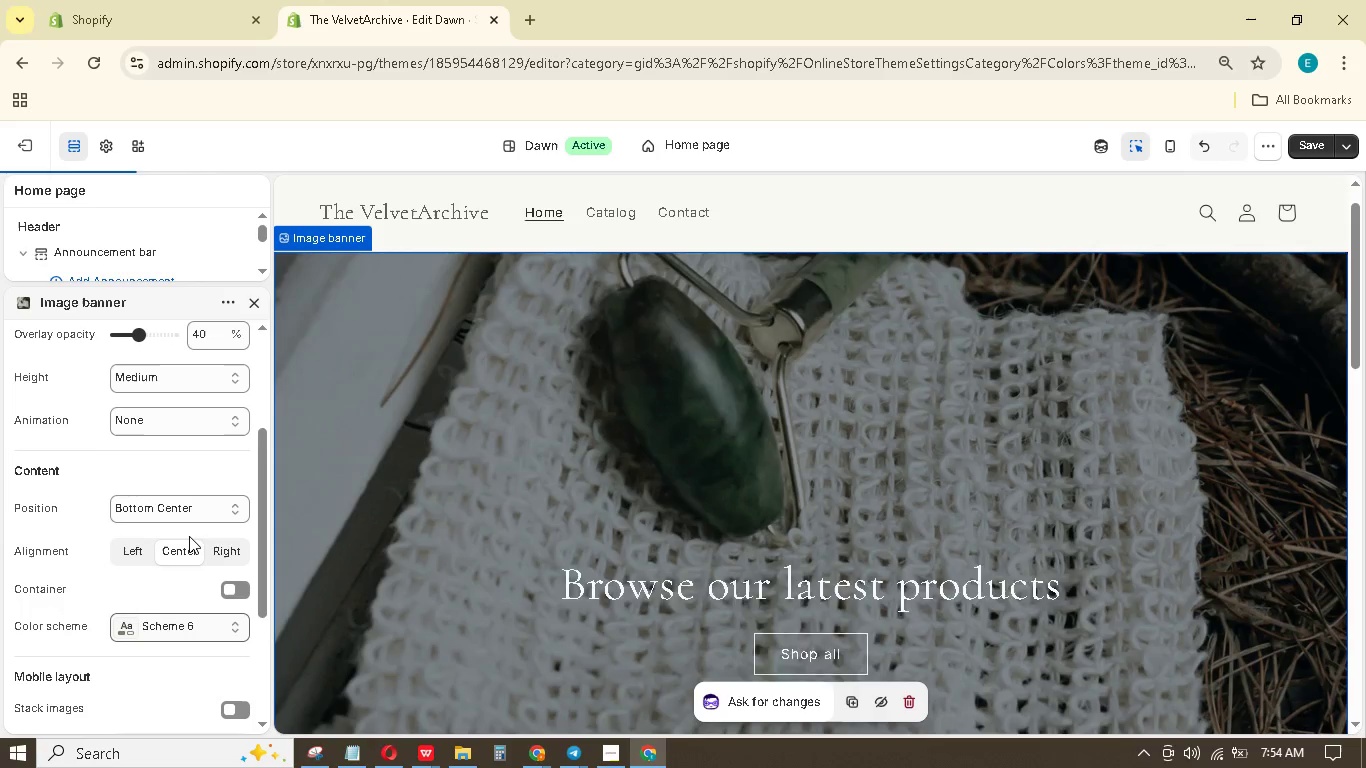 
scroll: coordinate [189, 536], scroll_direction: down, amount: 8.0
 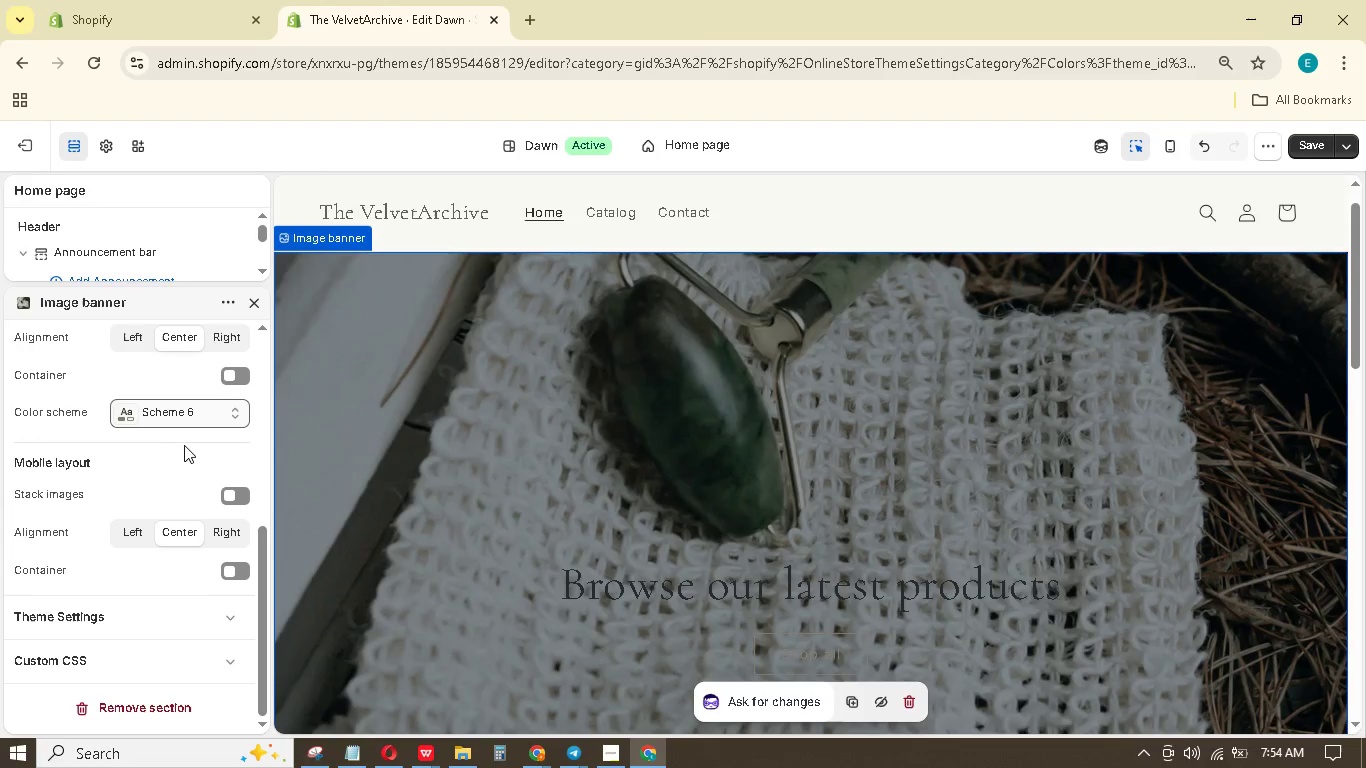 
left_click([191, 418])
 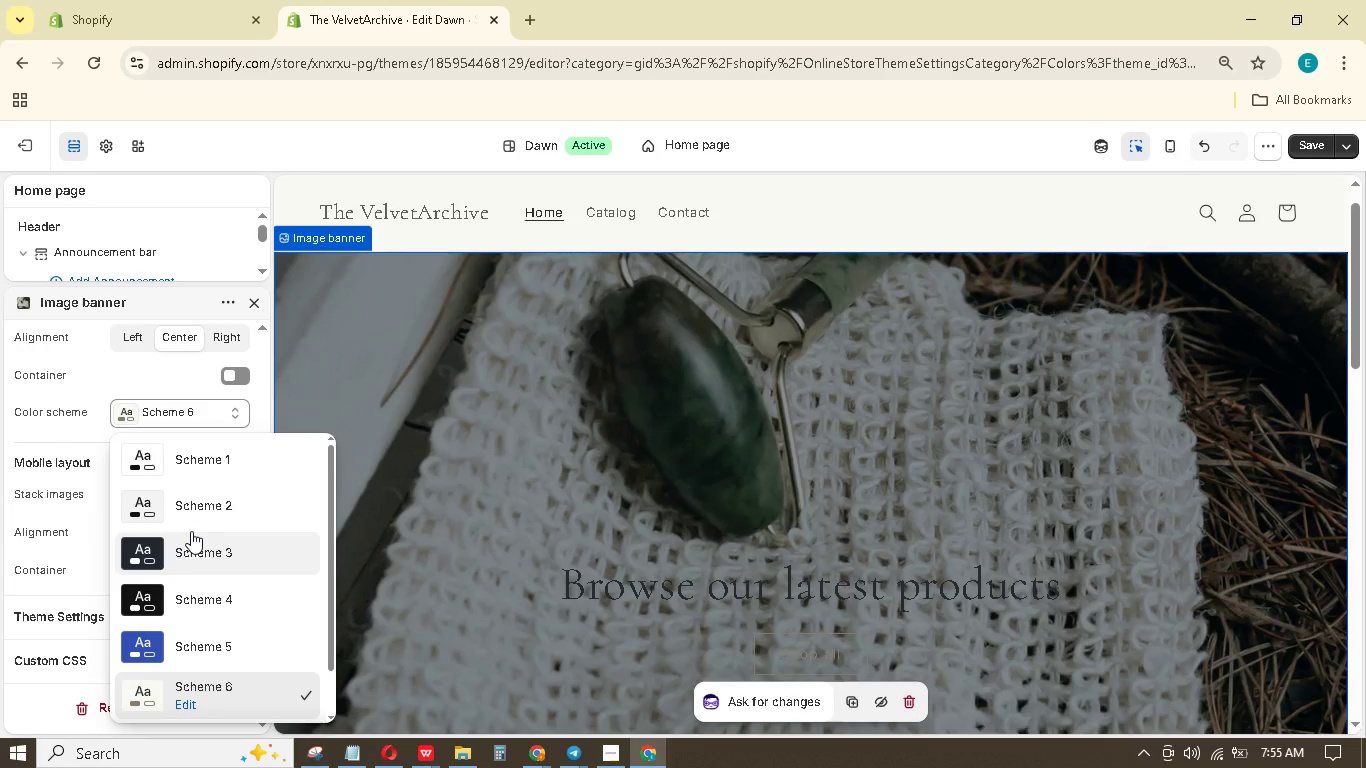 
left_click([191, 539])
 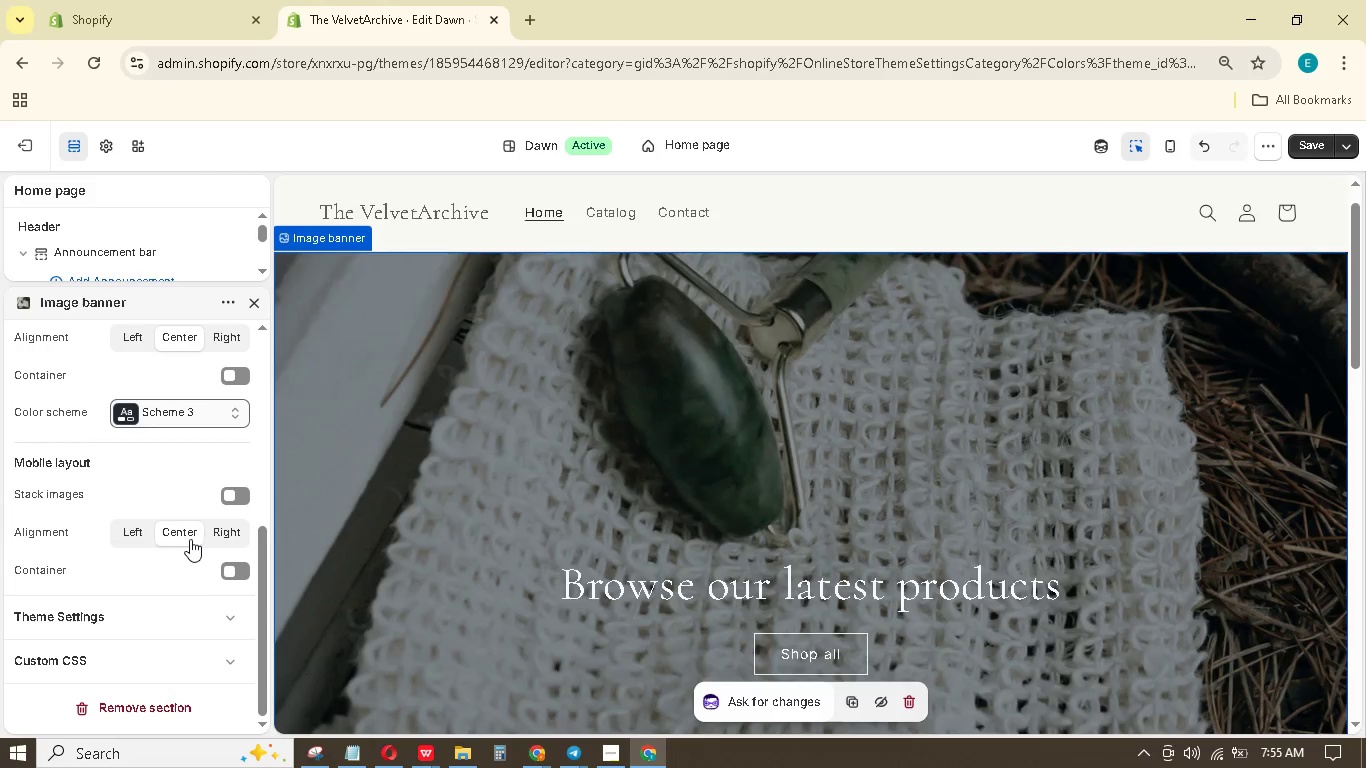 
scroll: coordinate [188, 535], scroll_direction: up, amount: 8.0
 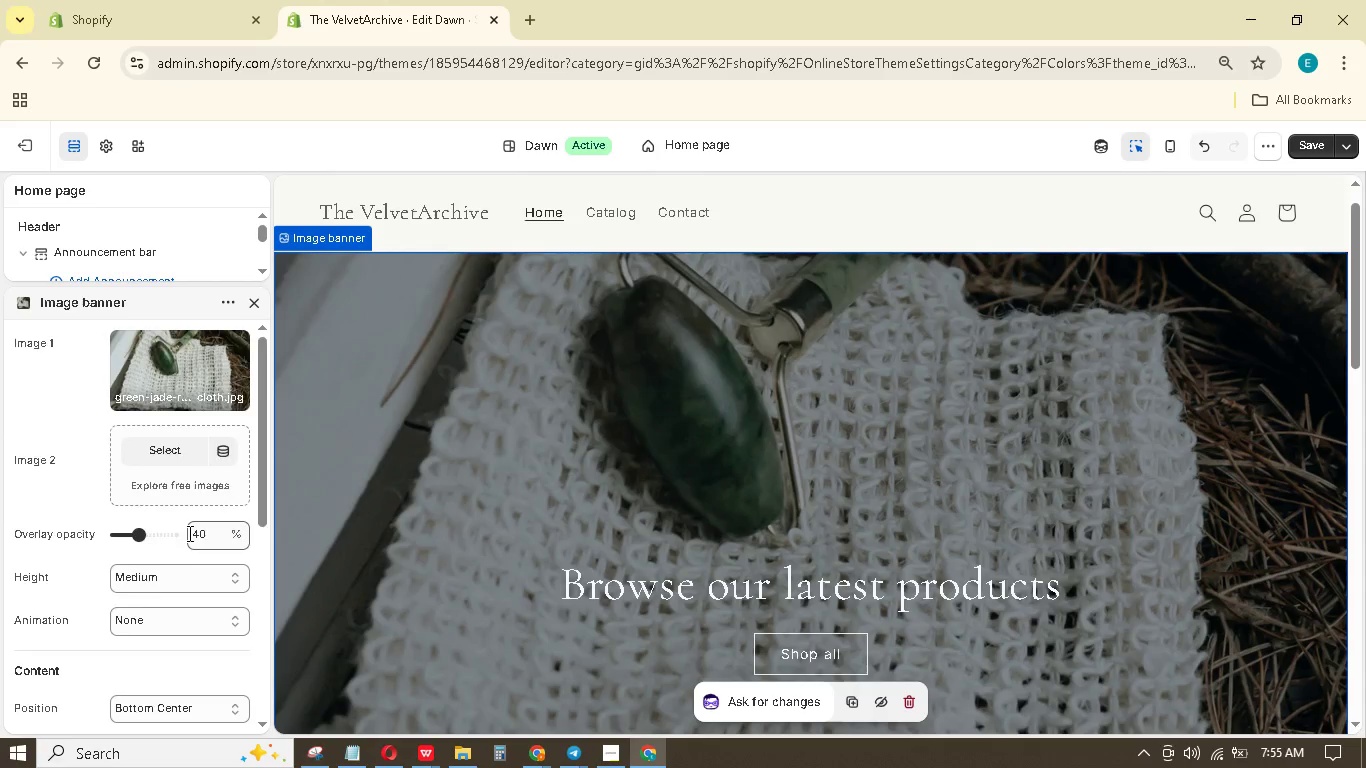 
scroll: coordinate [189, 530], scroll_direction: down, amount: 15.0
 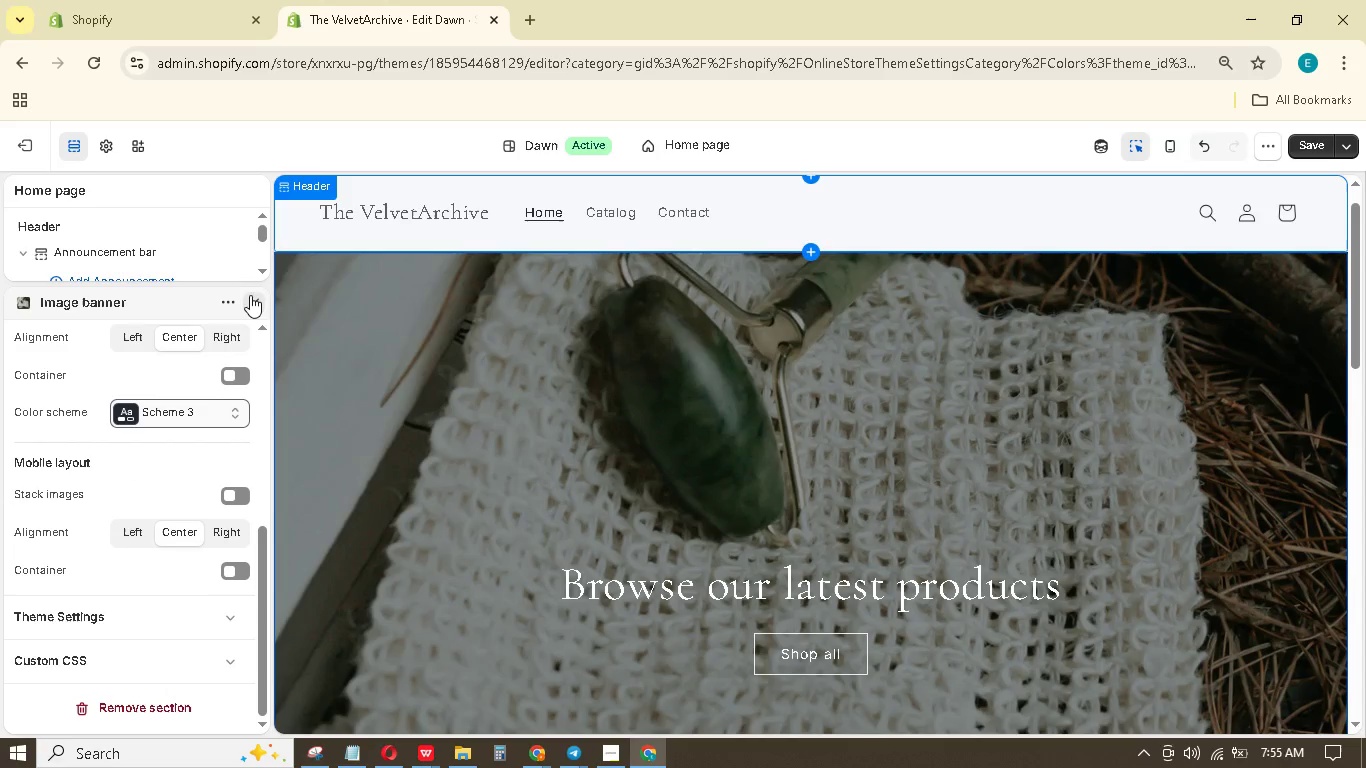 
left_click([251, 302])
 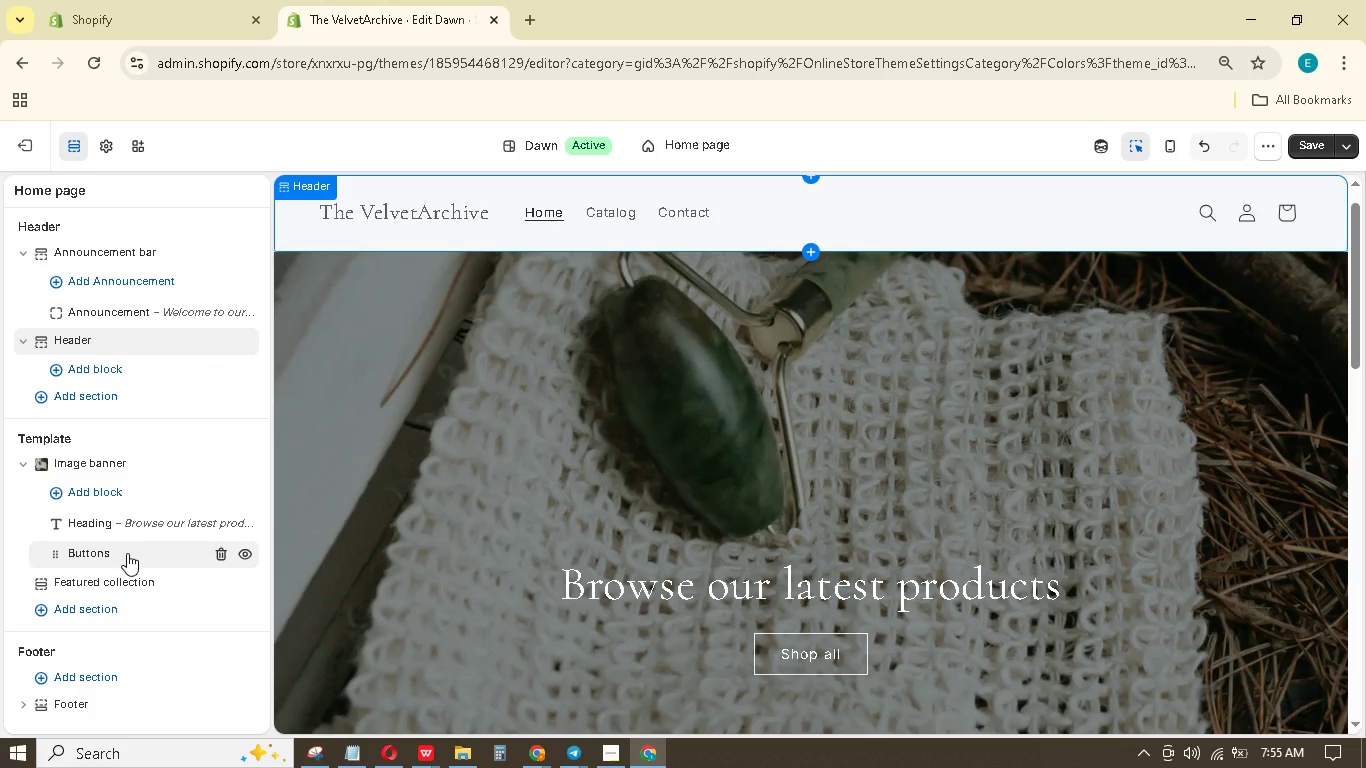 
left_click([127, 554])
 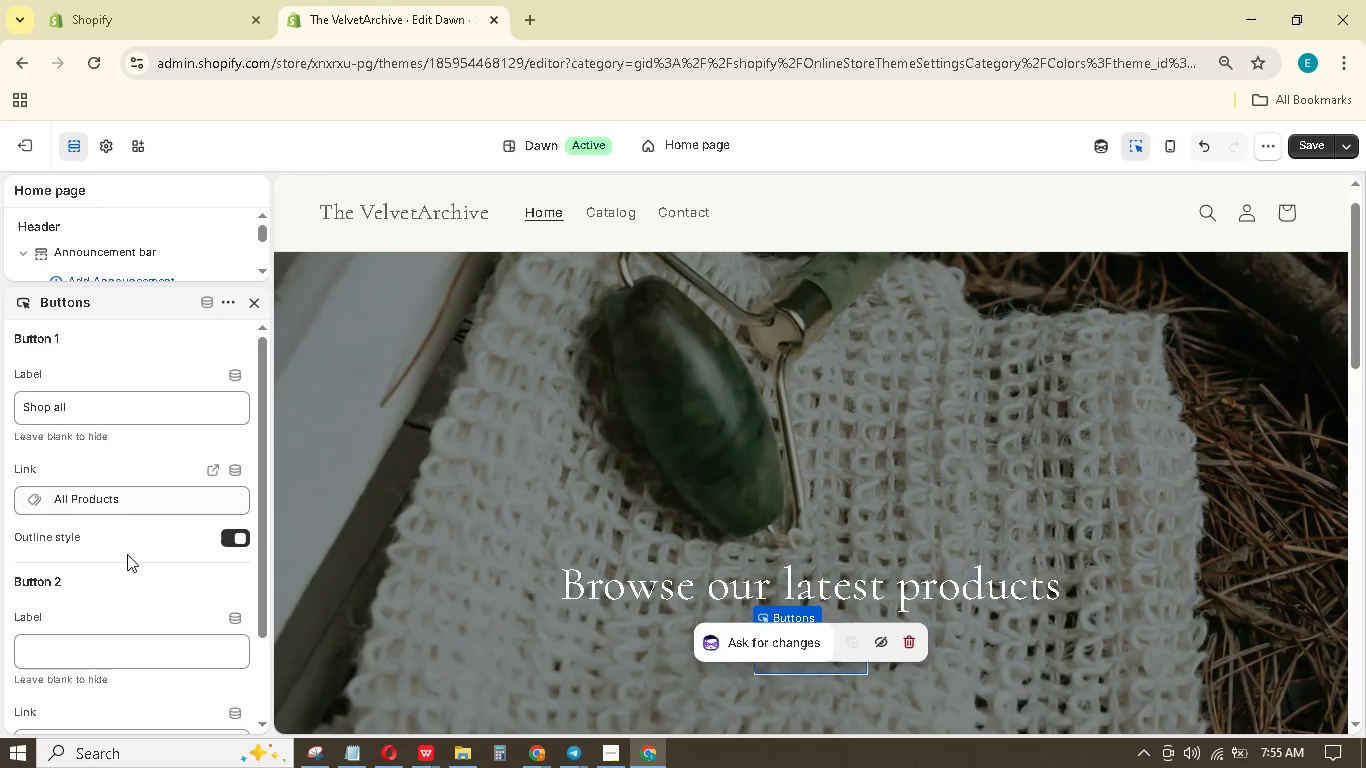 
scroll: coordinate [130, 530], scroll_direction: down, amount: 2.0
 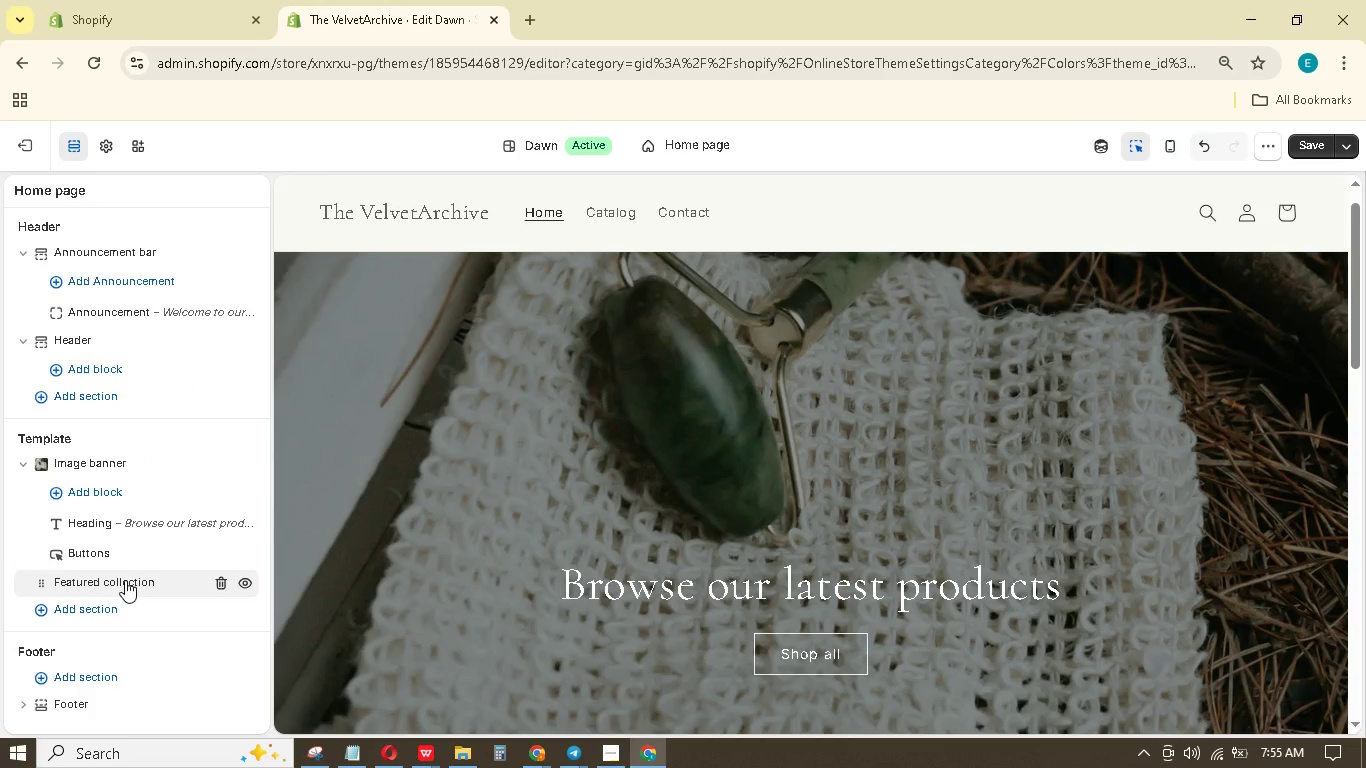 
left_click([125, 580])
 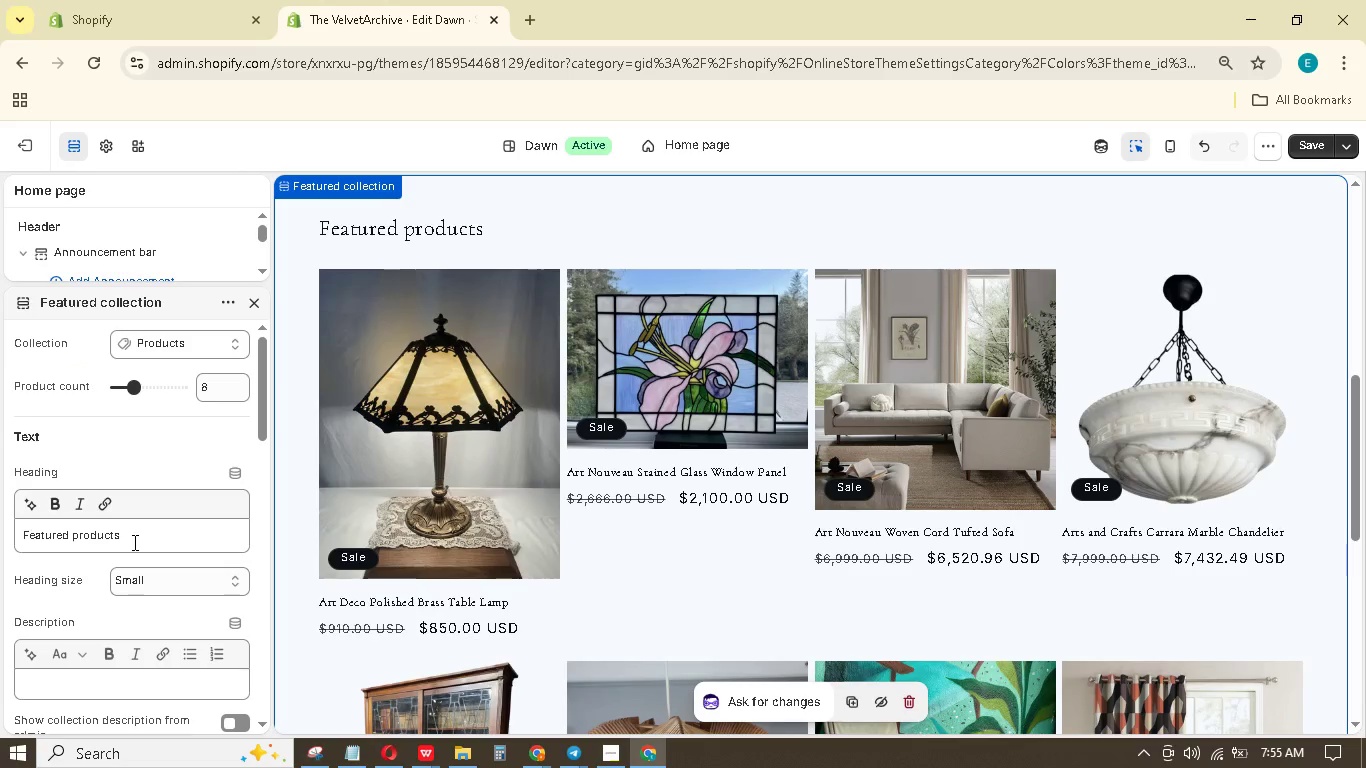 
wait(5.14)
 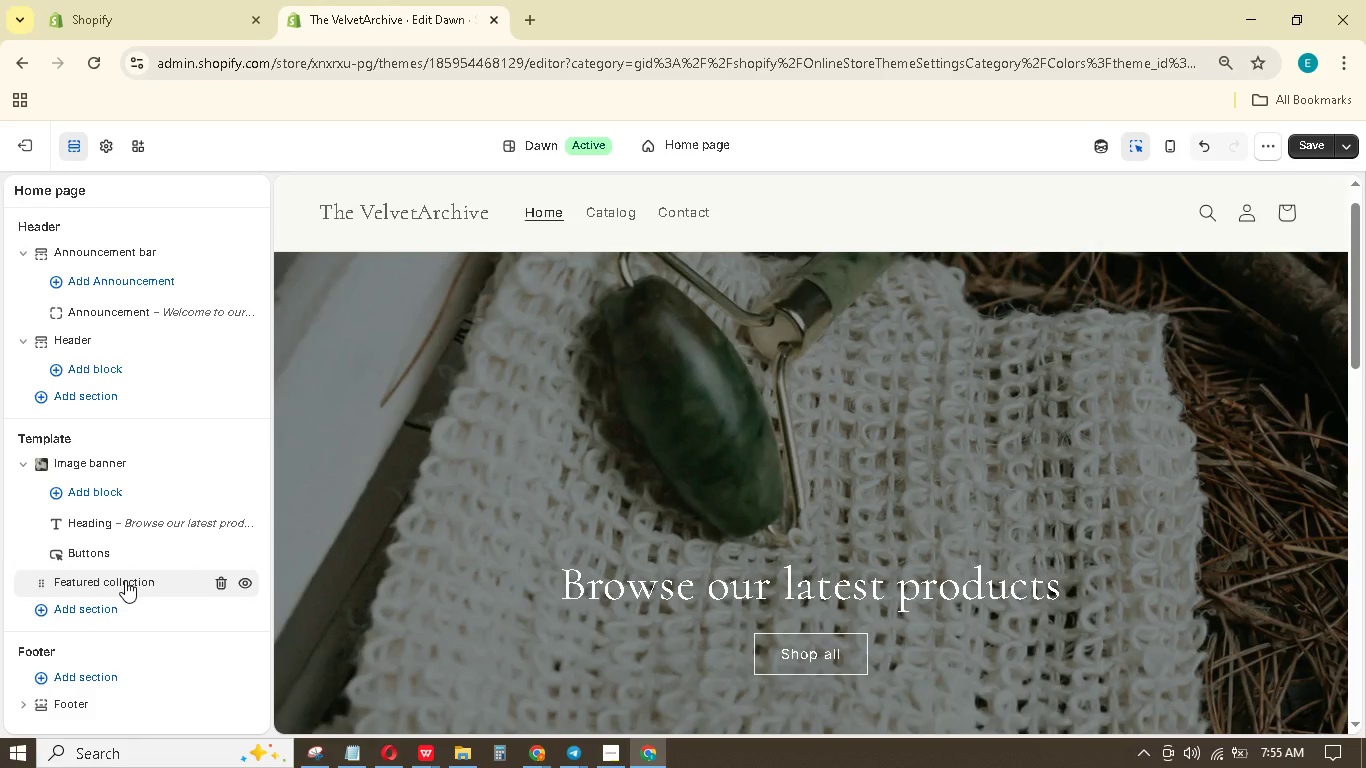 
scroll: coordinate [153, 542], scroll_direction: down, amount: 10.0
 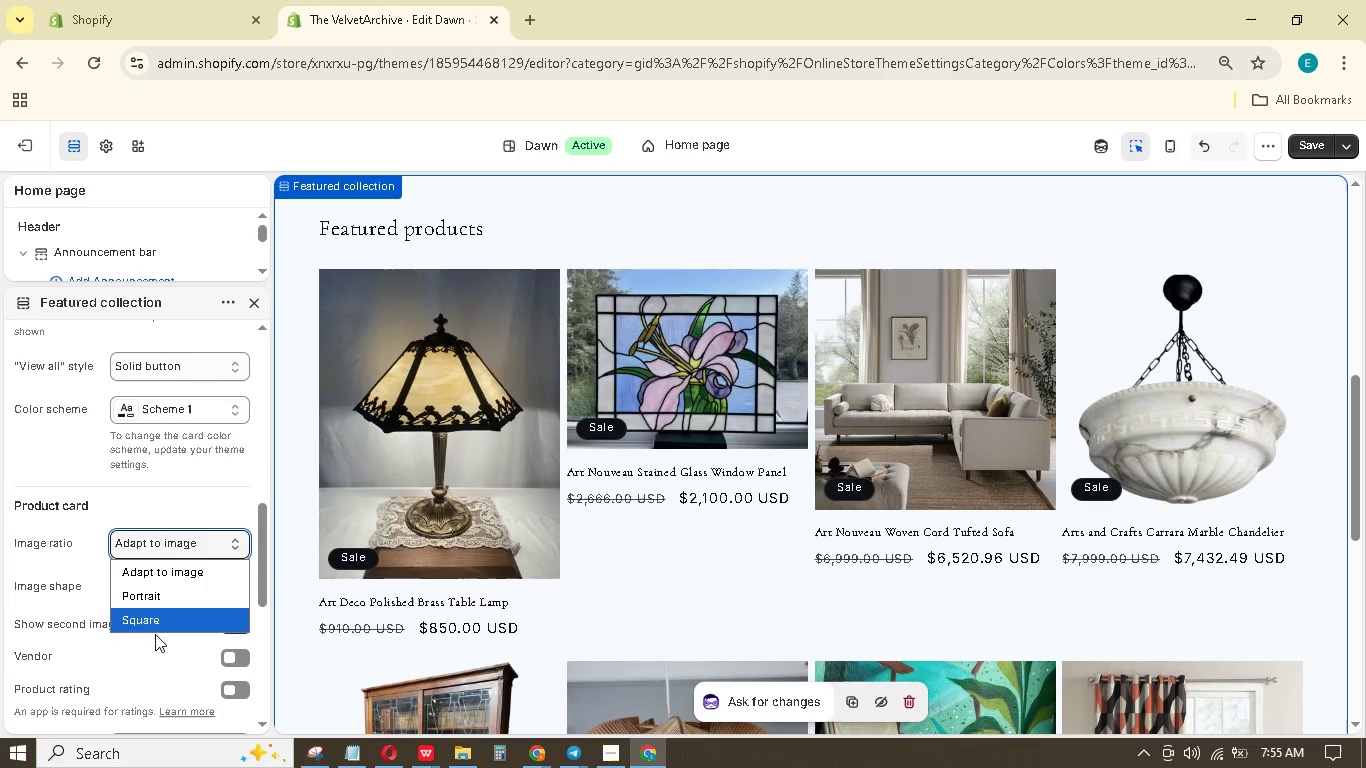 
left_click([155, 626])
 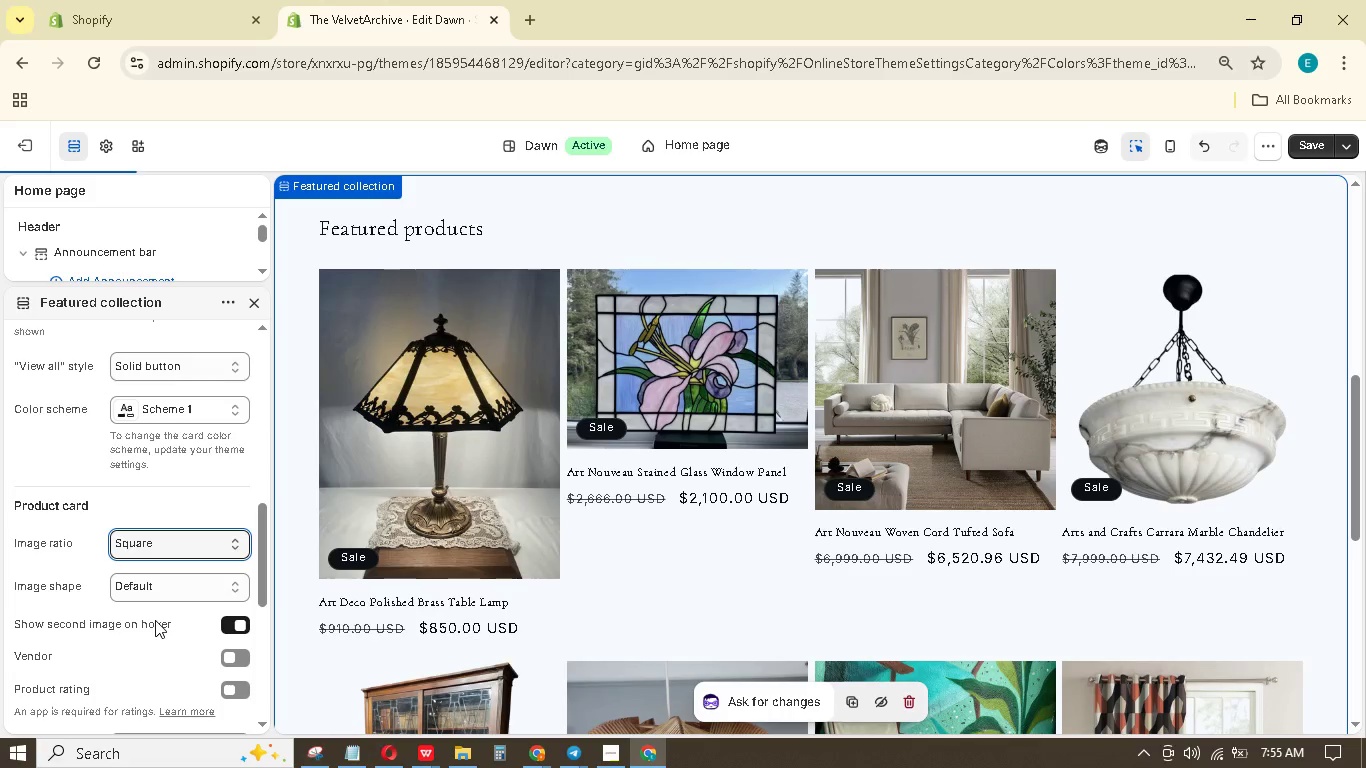 
scroll: coordinate [166, 535], scroll_direction: down, amount: 4.0
 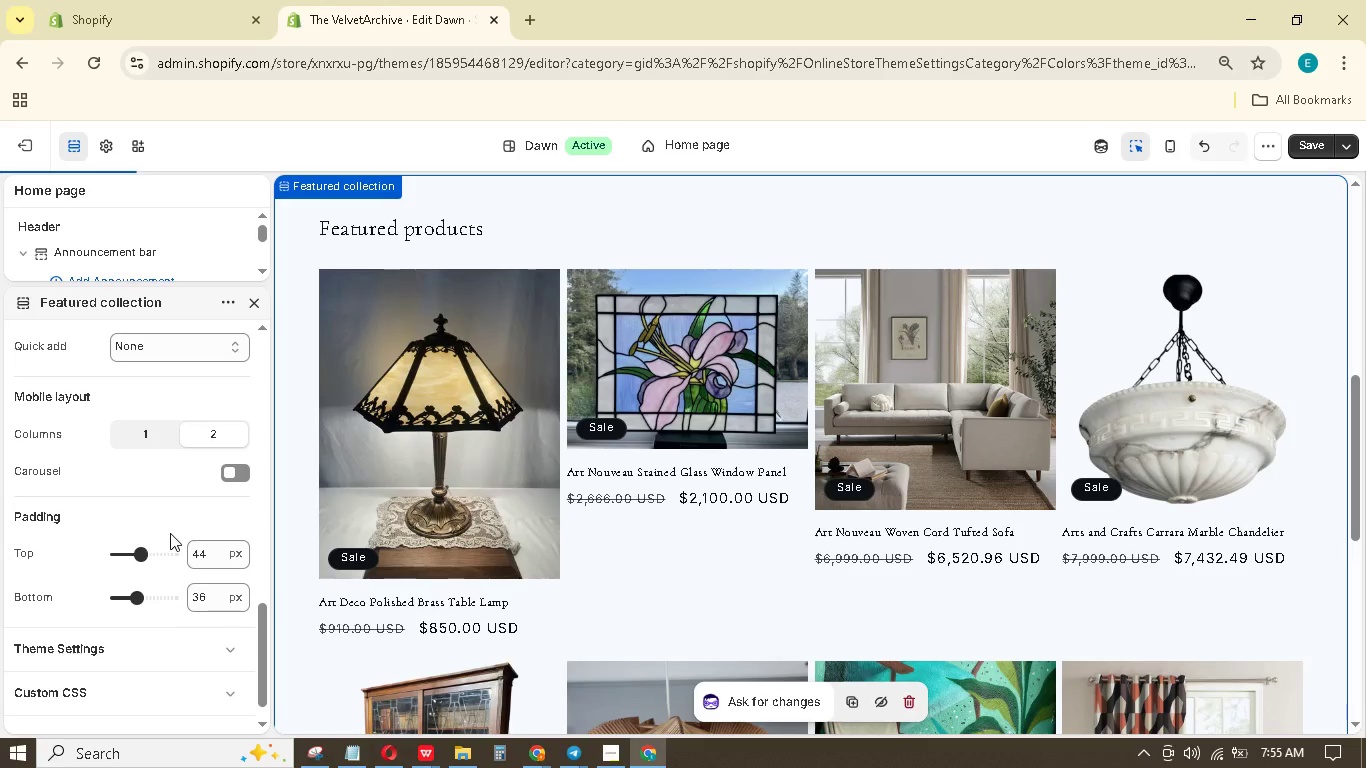 
scroll: coordinate [167, 537], scroll_direction: up, amount: 4.0
 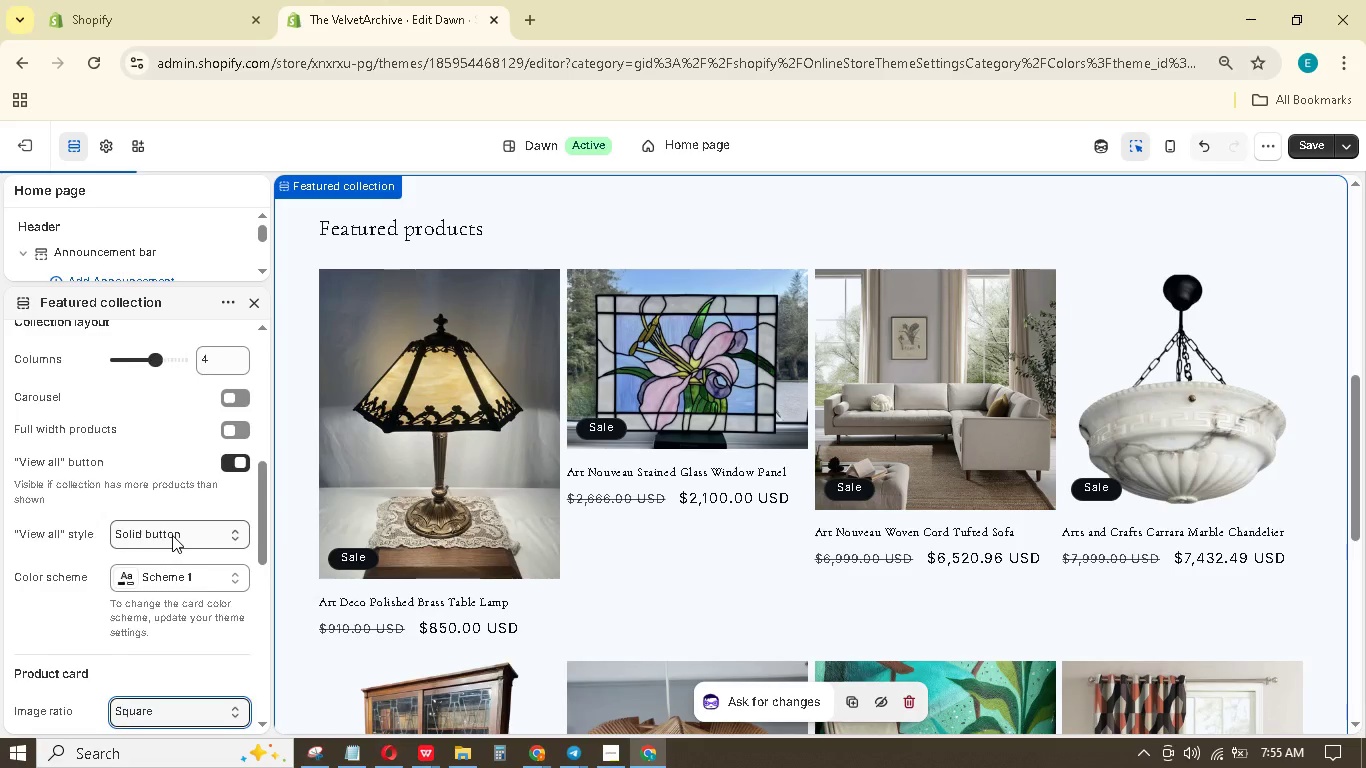 
scroll: coordinate [172, 535], scroll_direction: down, amount: 3.0
 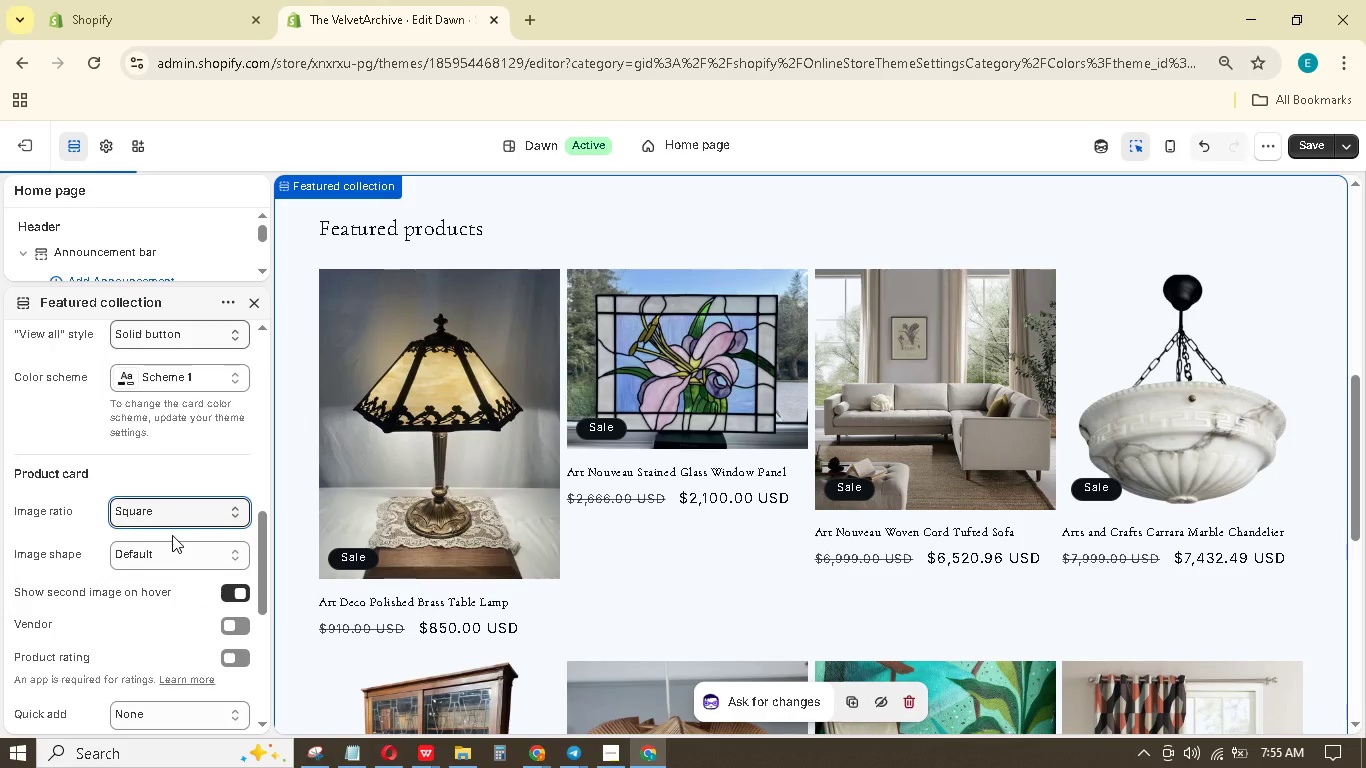 
scroll: coordinate [188, 467], scroll_direction: up, amount: 2.0
 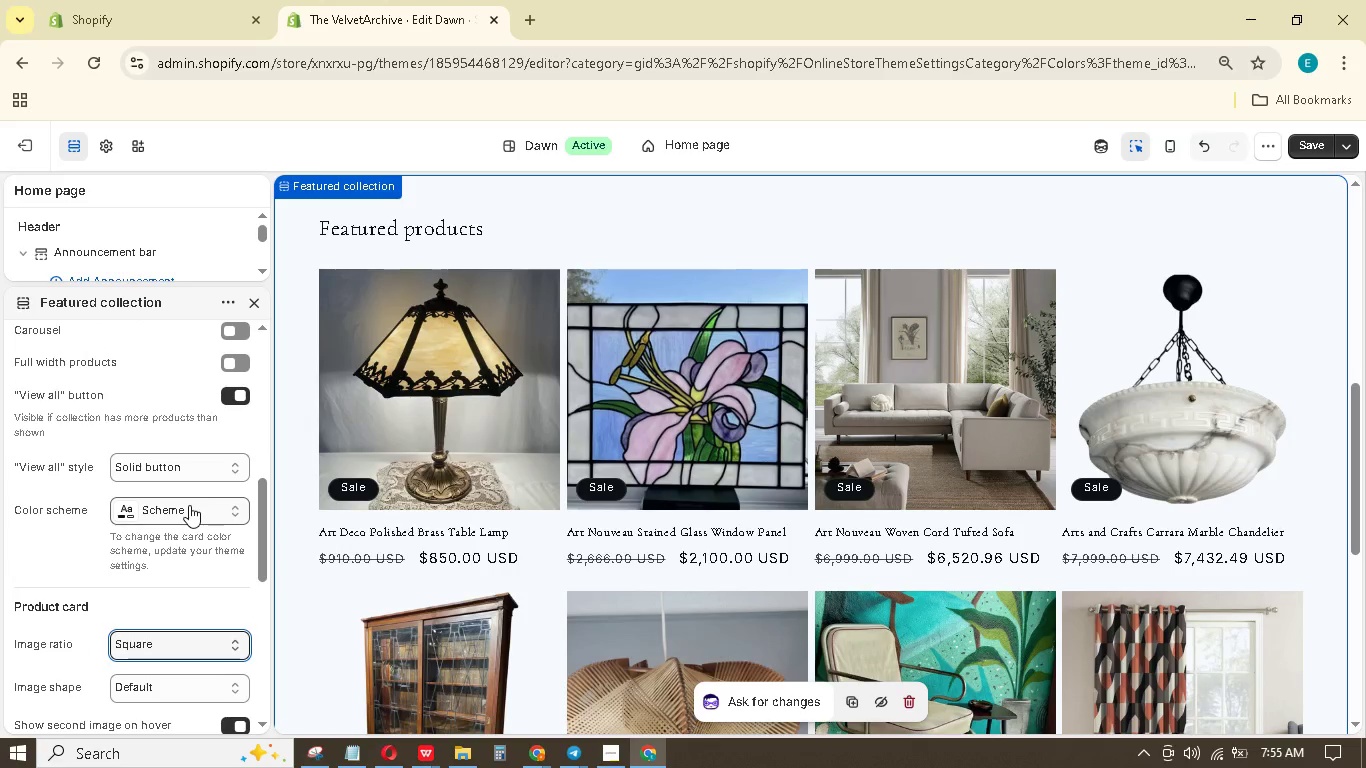 
left_click([189, 505])
 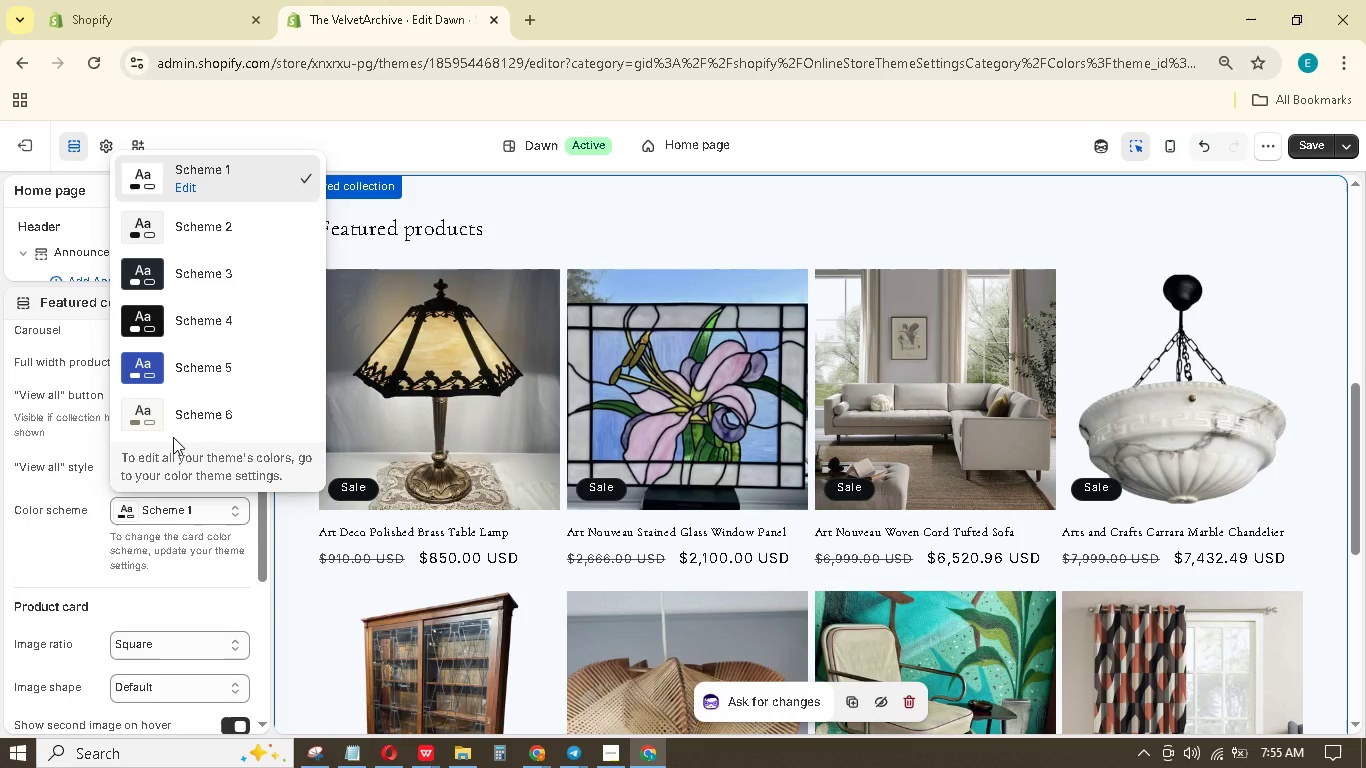 
left_click([166, 409])
 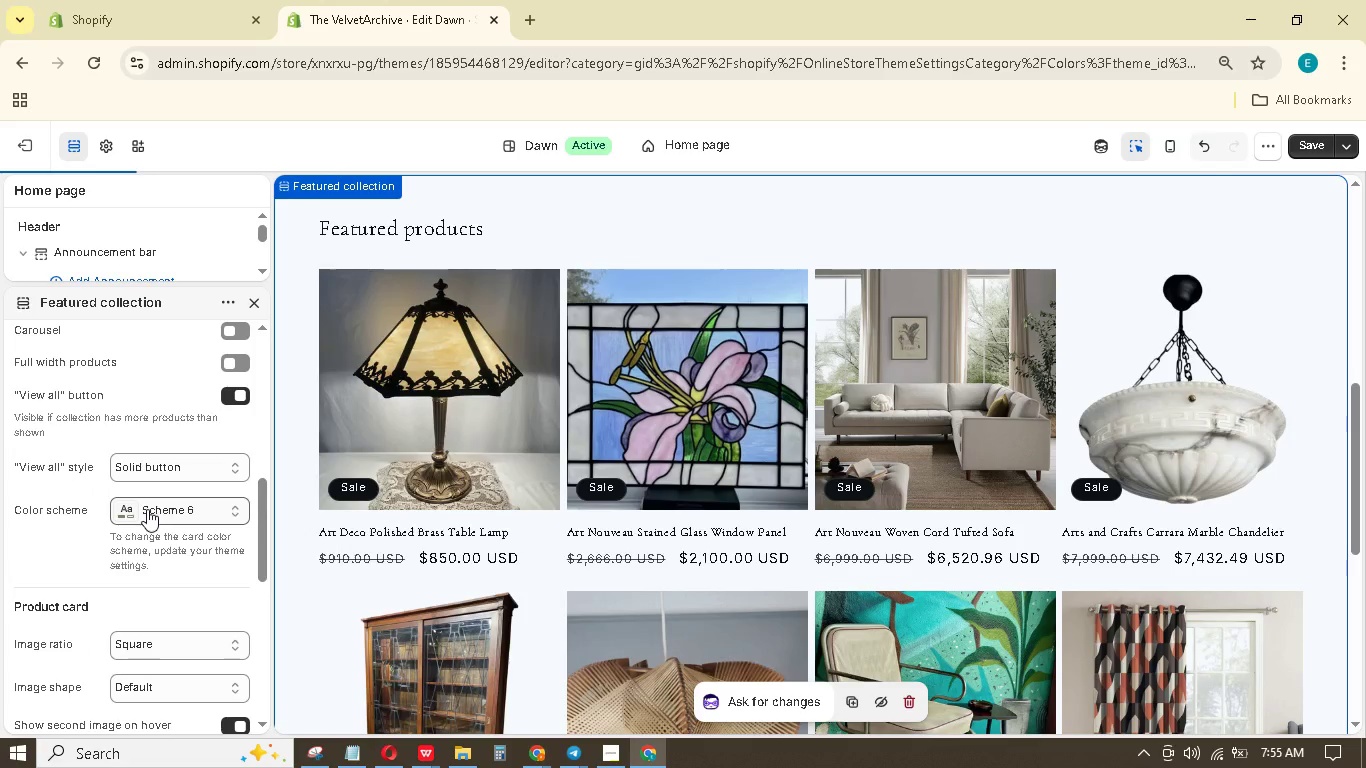 
scroll: coordinate [147, 509], scroll_direction: down, amount: 2.0
 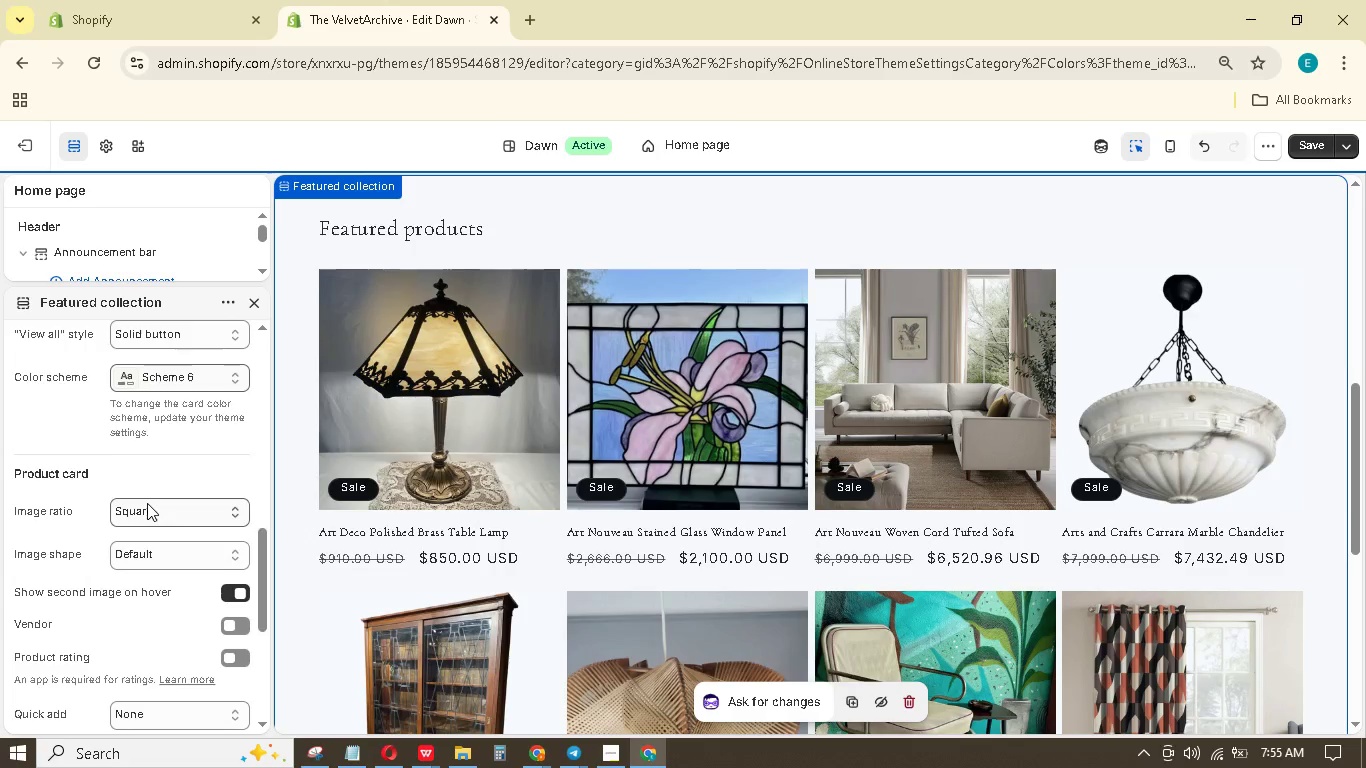 
scroll: coordinate [152, 496], scroll_direction: up, amount: 13.0
 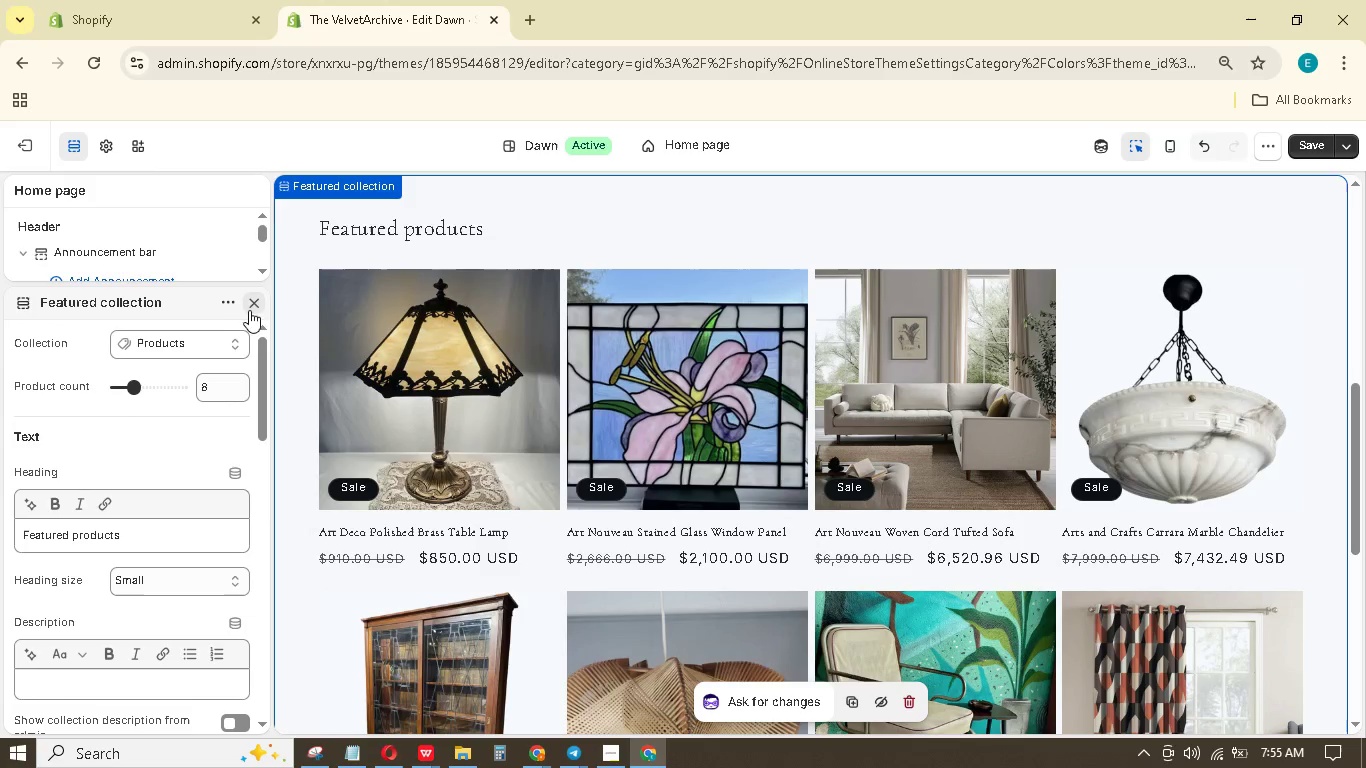 
double_click([253, 308])
 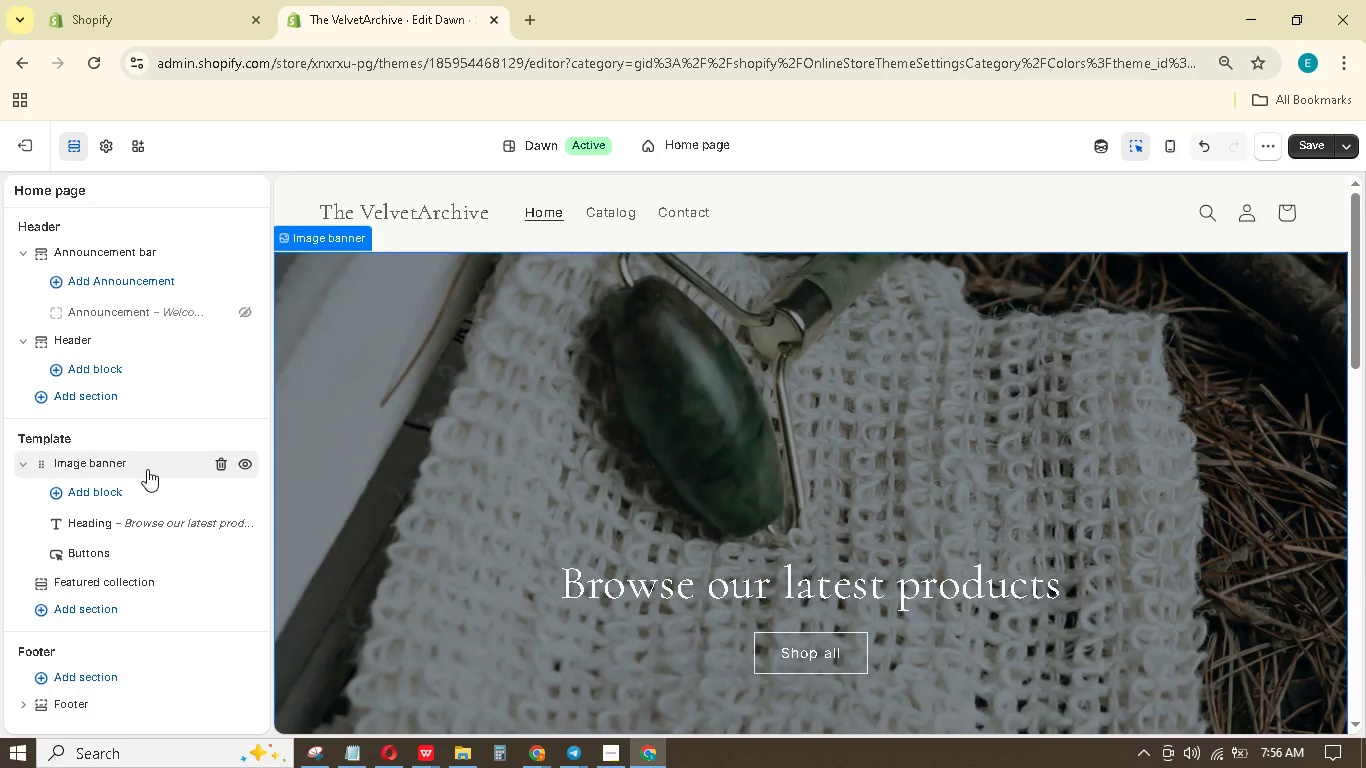 
scroll: coordinate [147, 469], scroll_direction: down, amount: 2.0
 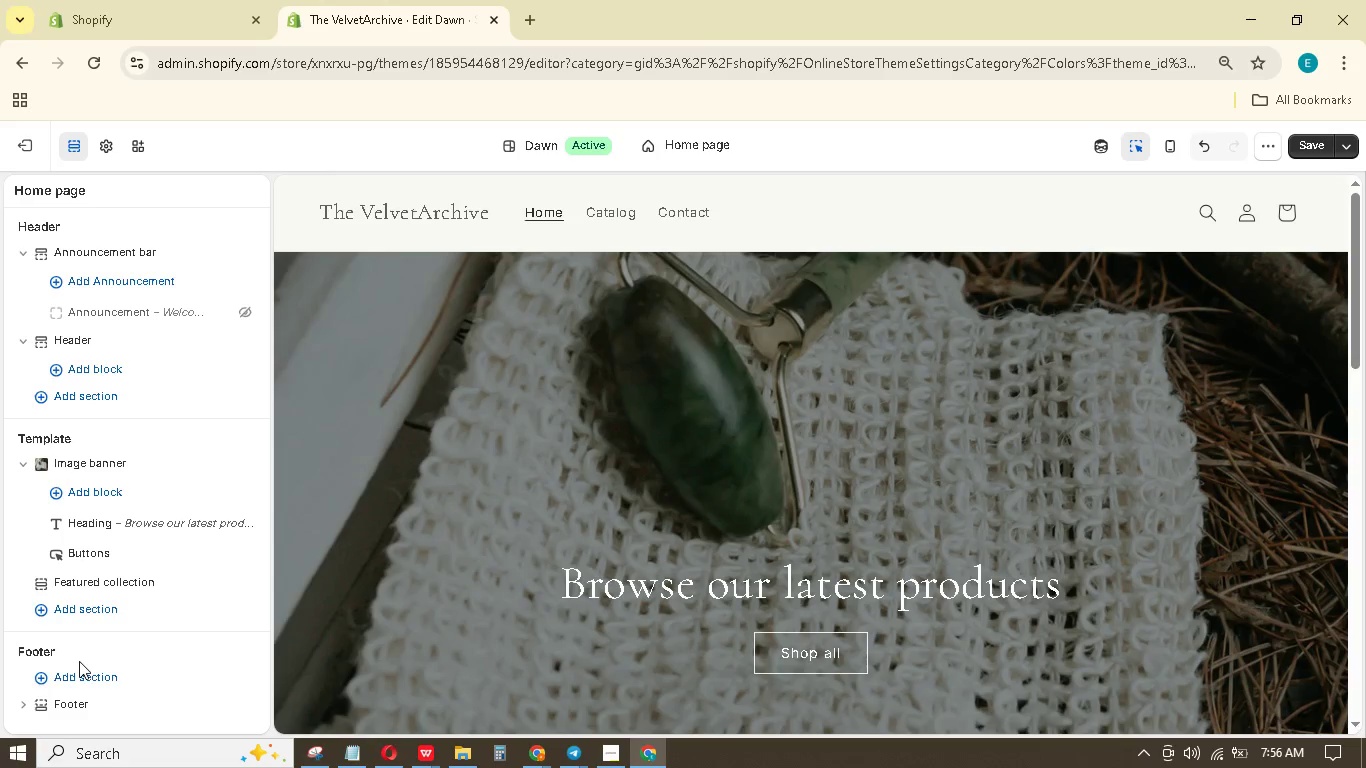 
left_click([73, 695])
 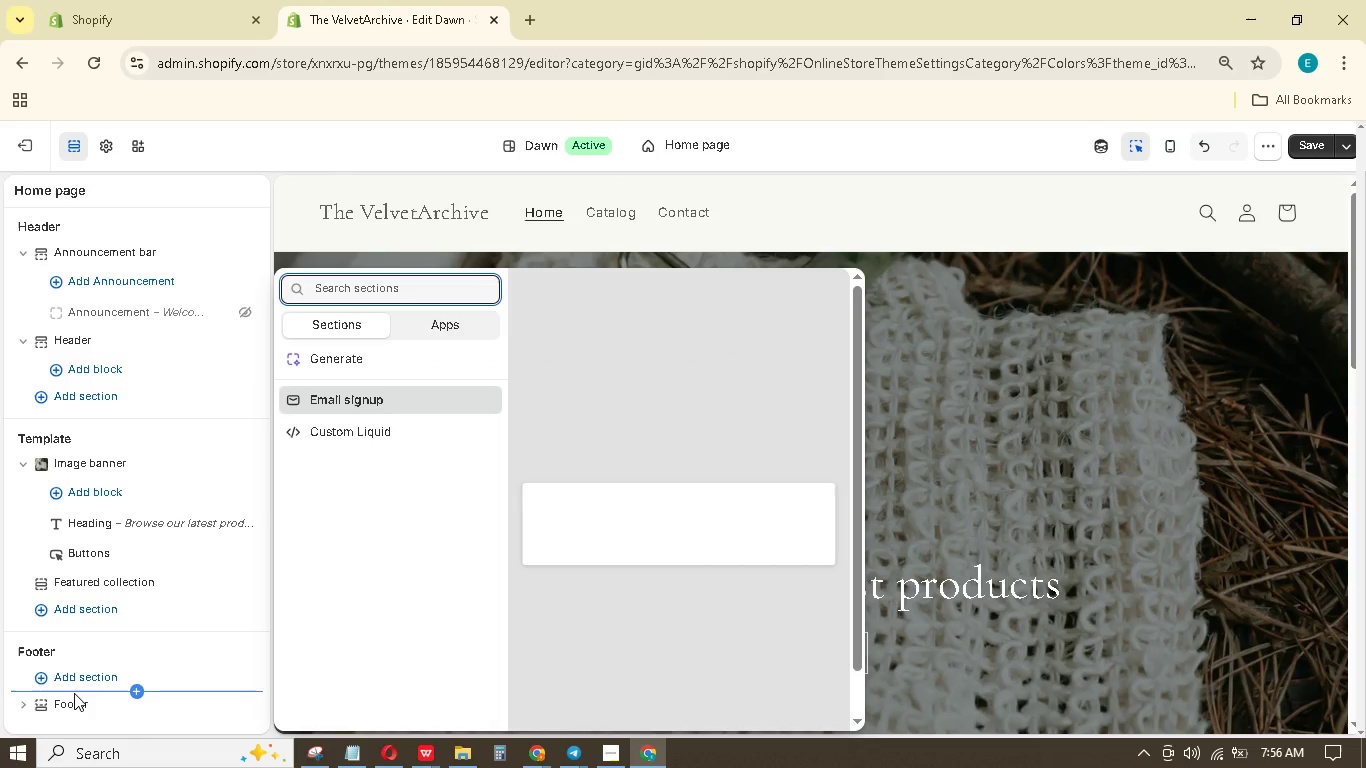 
left_click([83, 672])
 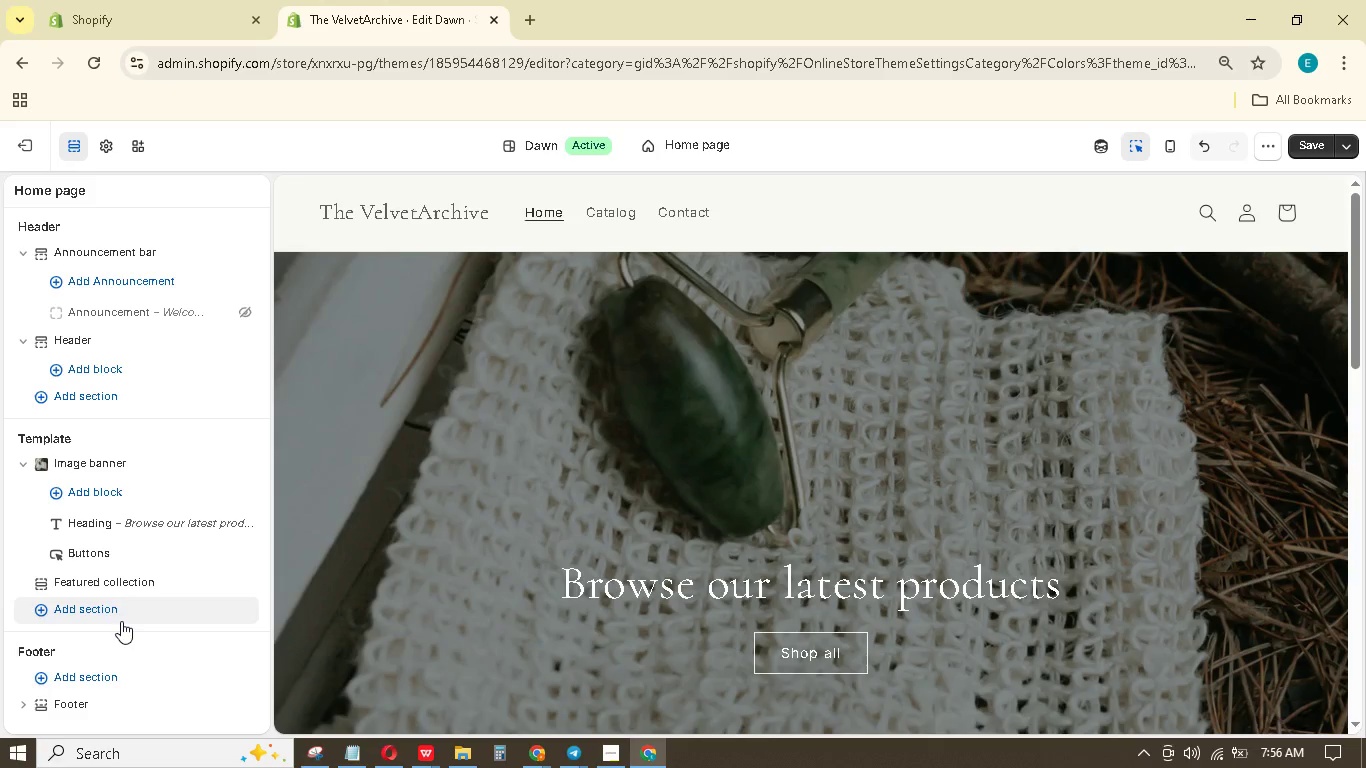 
scroll: coordinate [137, 620], scroll_direction: up, amount: 4.0
 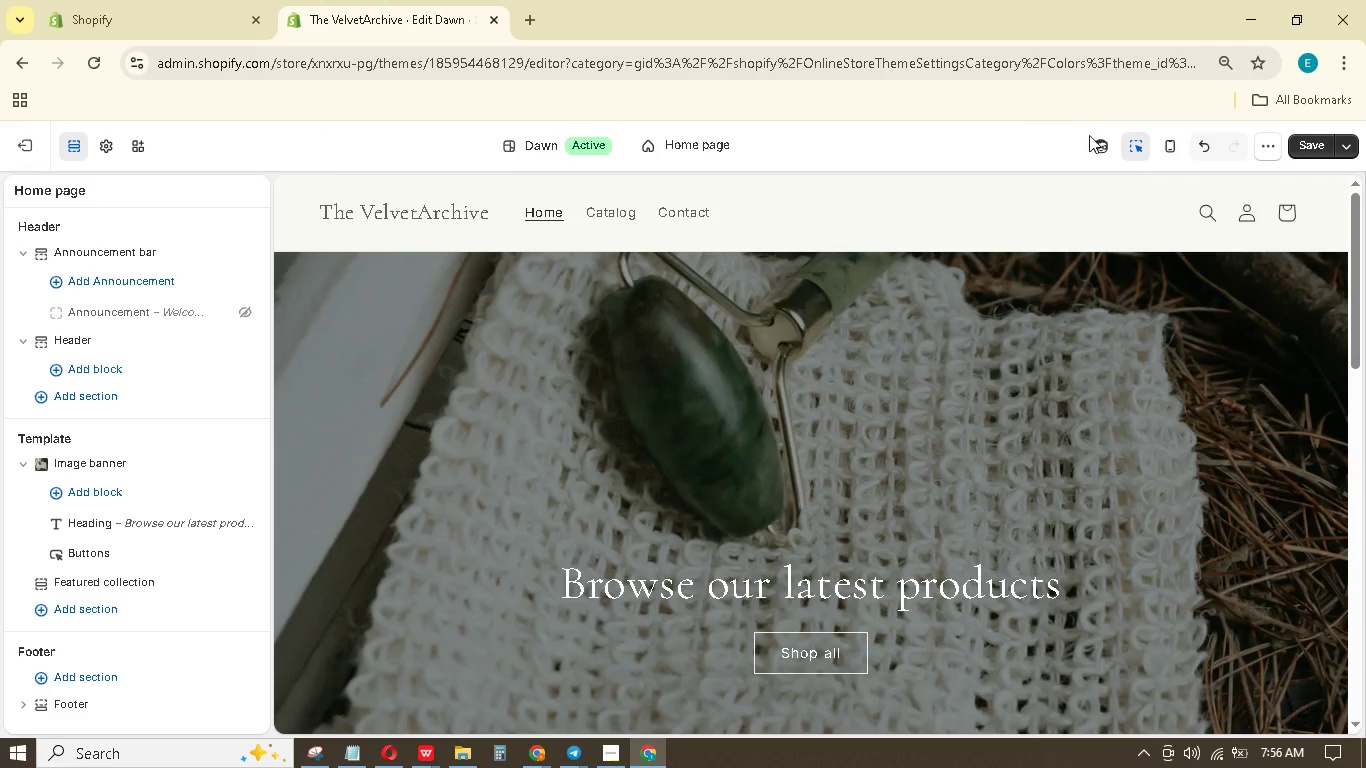 
mouse_move([1287, 149])
 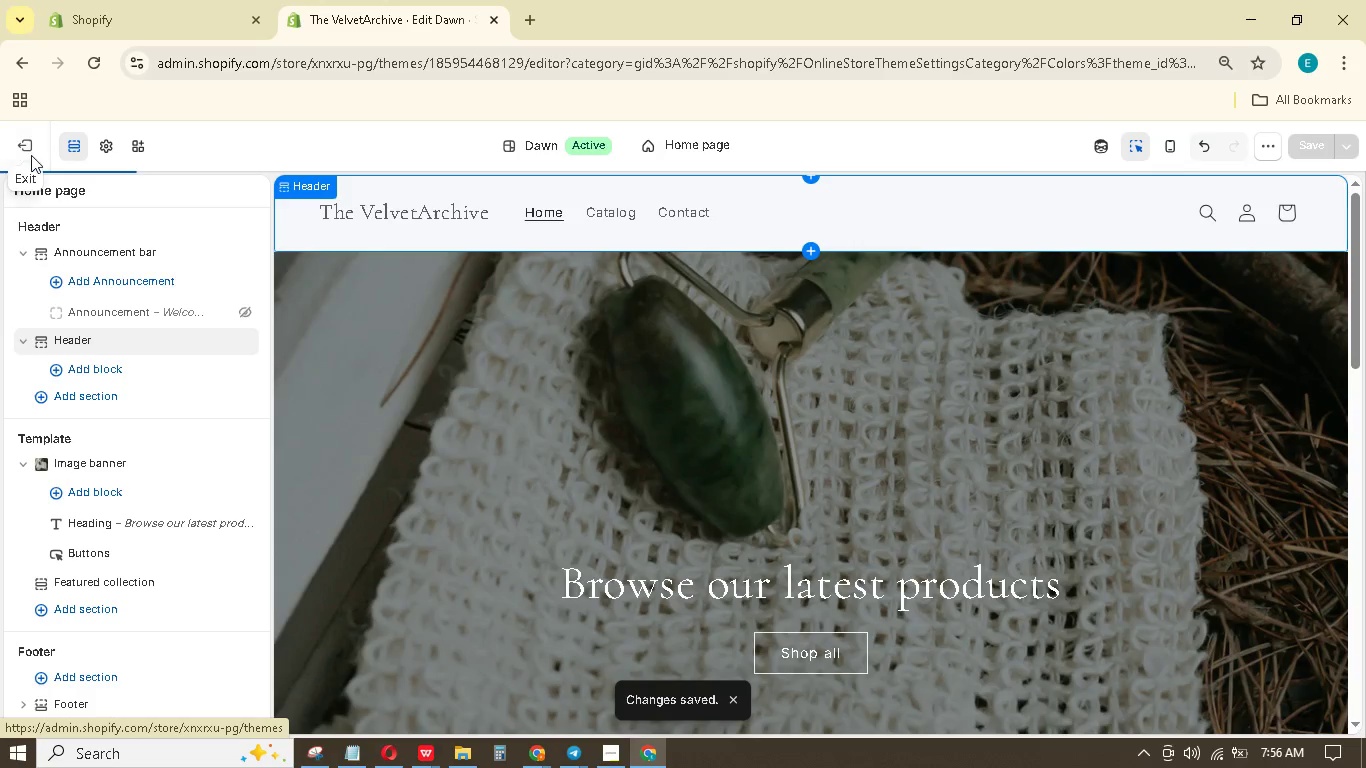 
left_click([31, 155])
 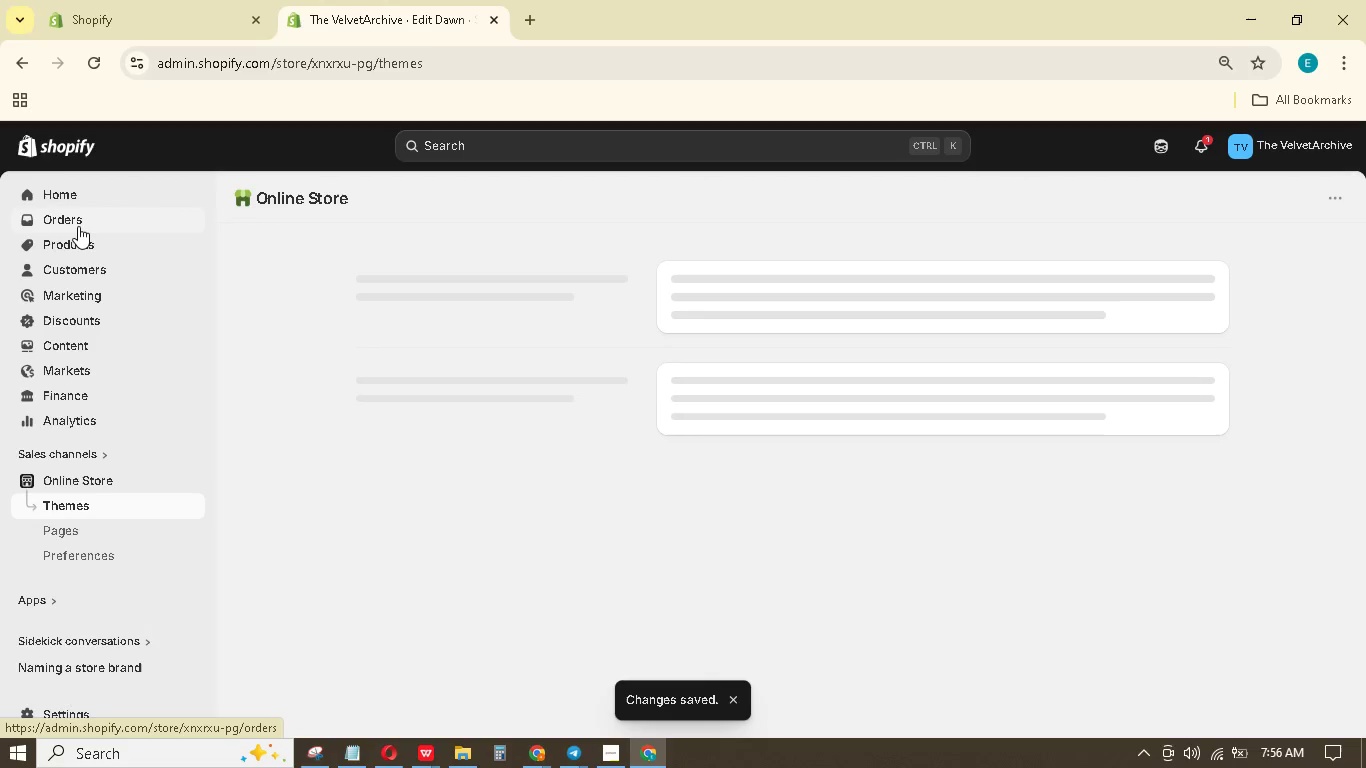 
left_click([75, 245])
 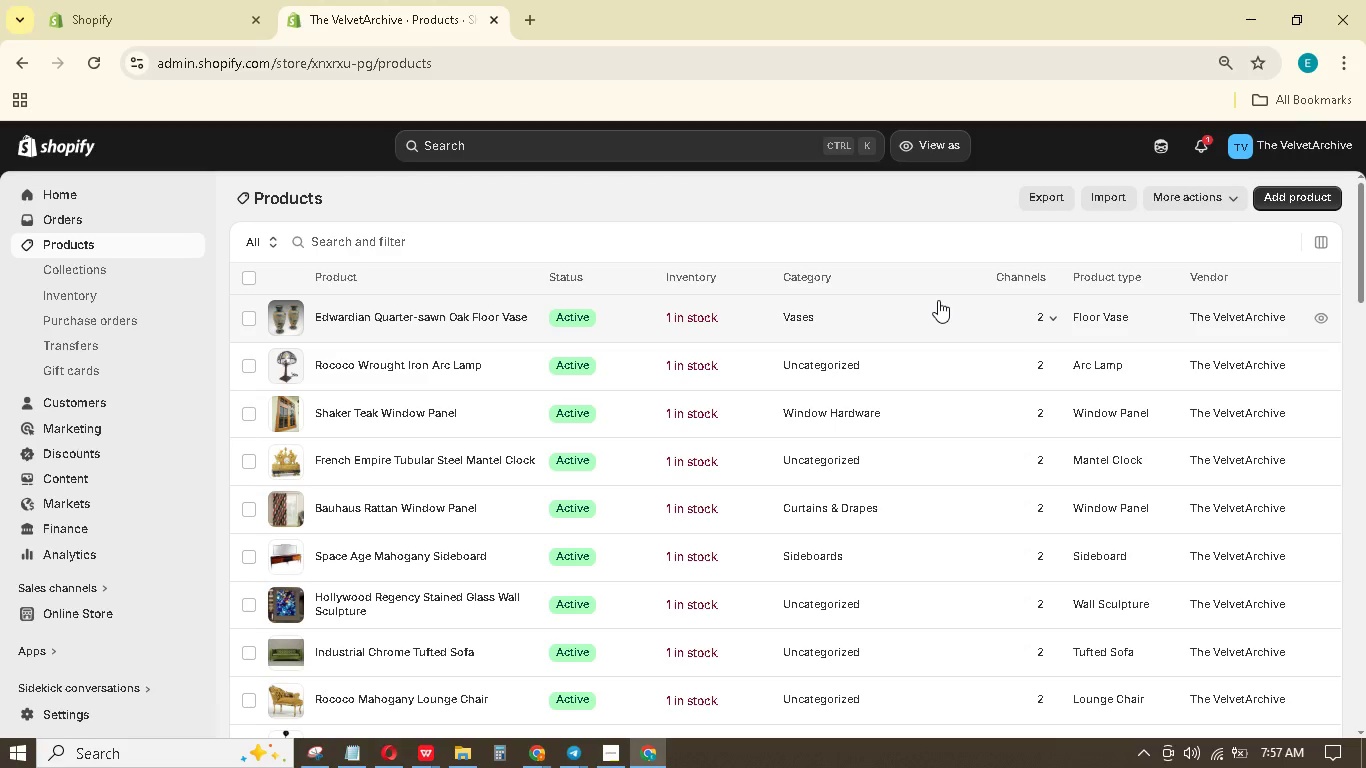 
wait(48.02)
 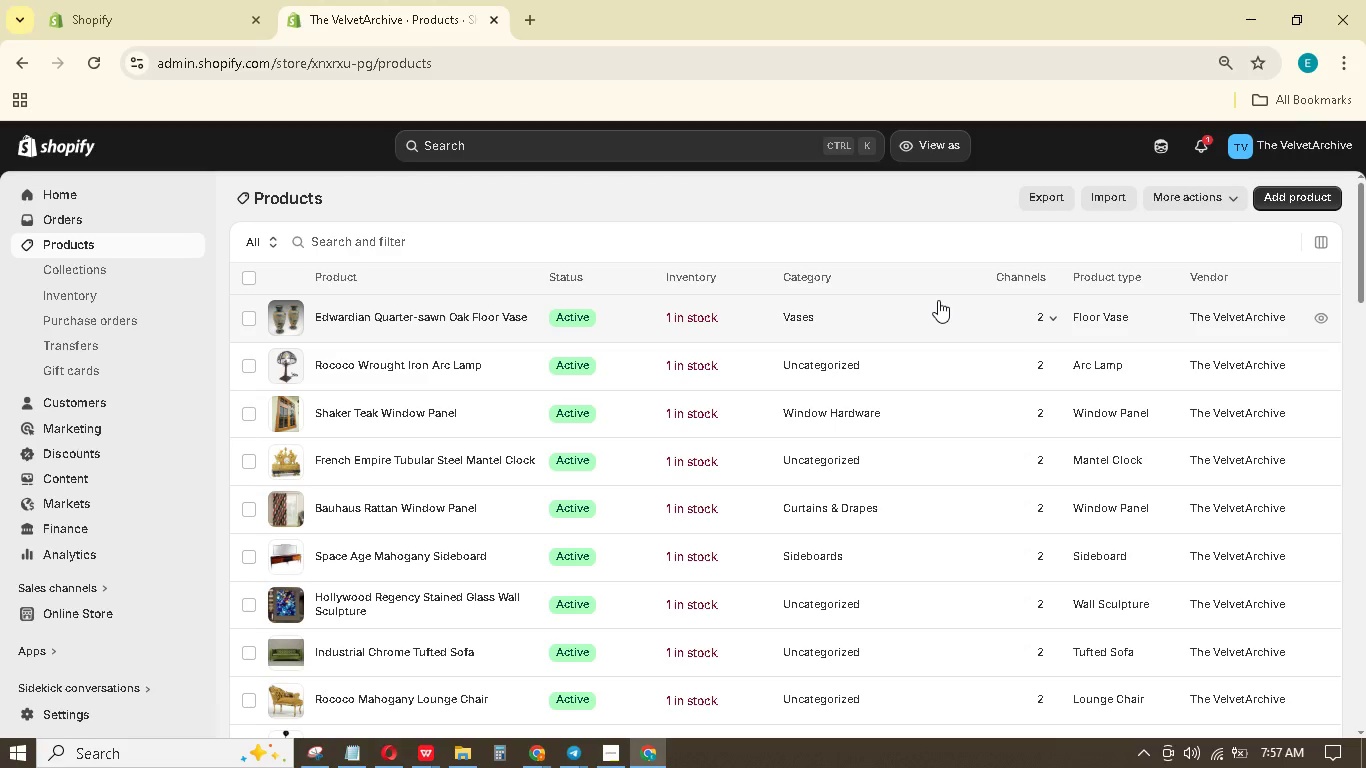 
scroll: coordinate [679, 410], scroll_direction: down, amount: 5.0
 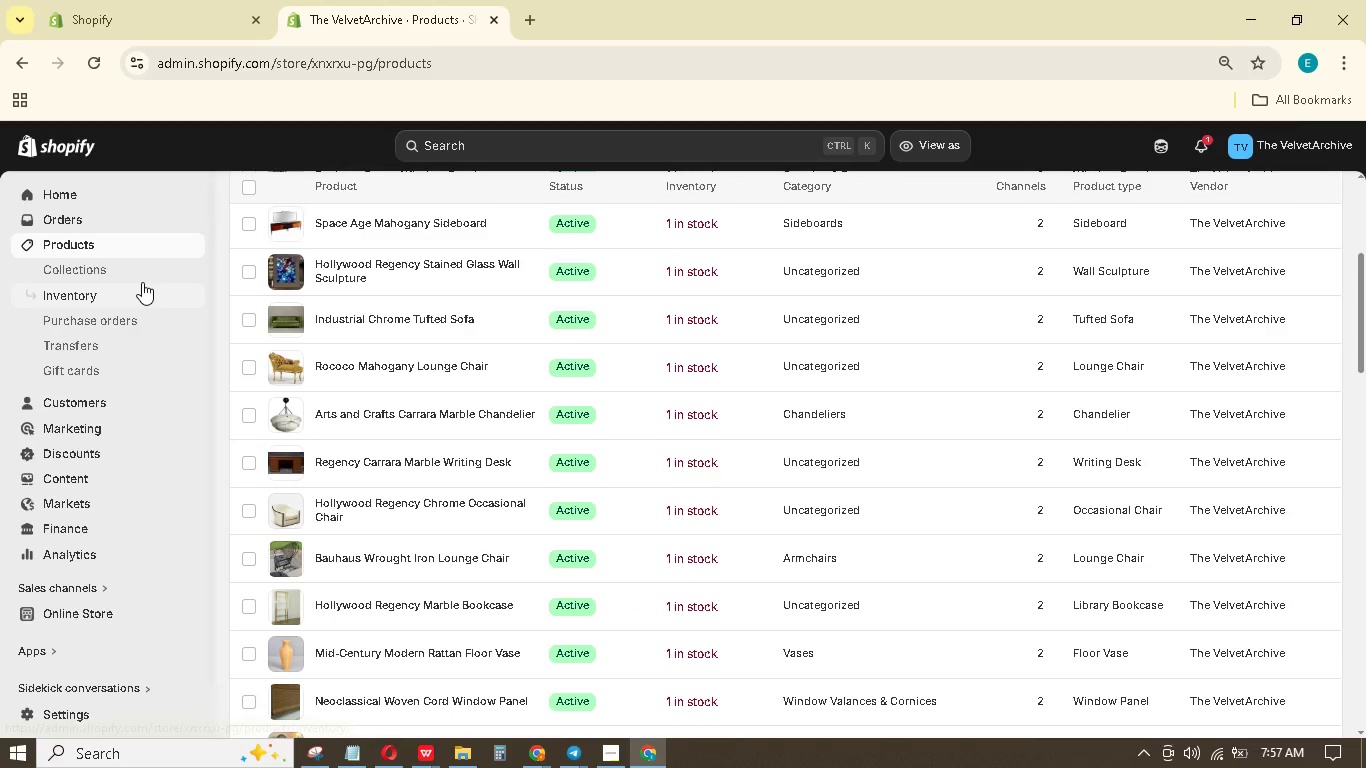 
left_click([144, 267])
 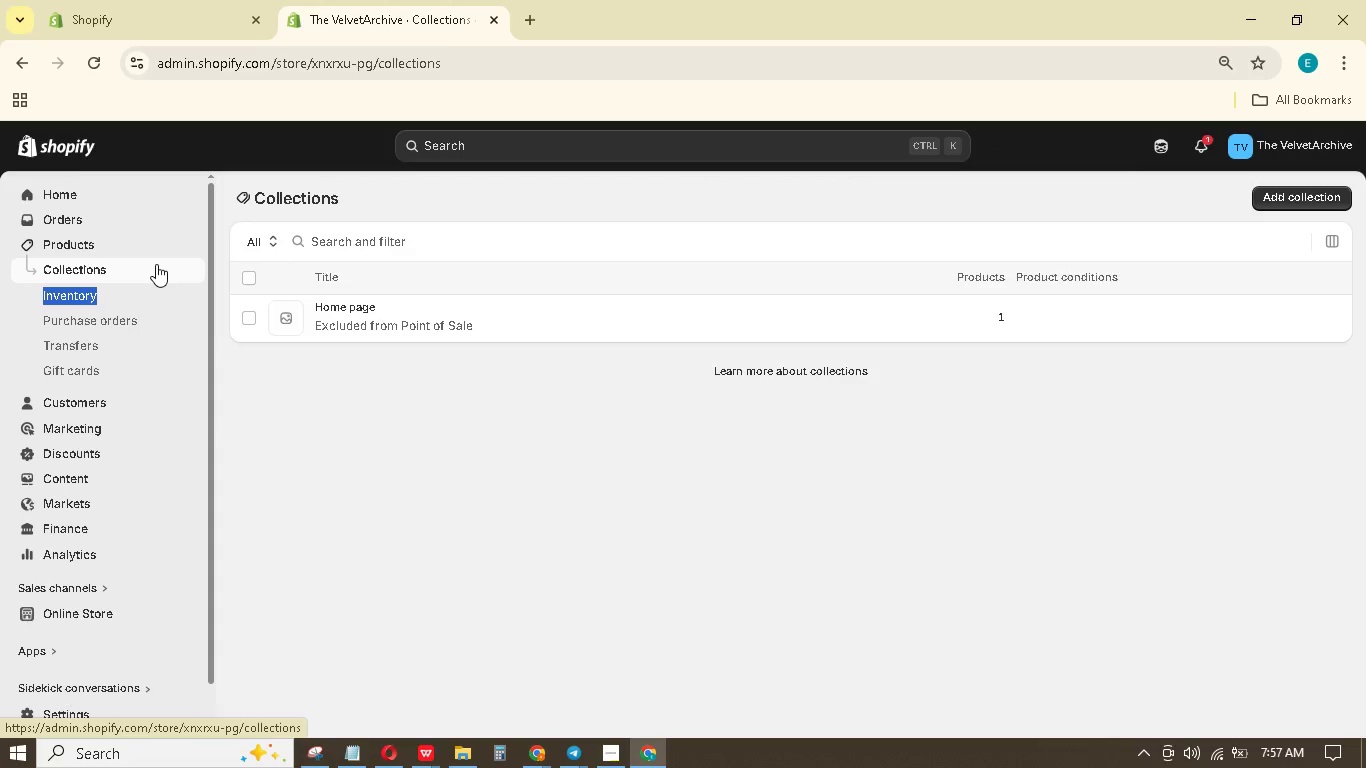 
wait(30.88)
 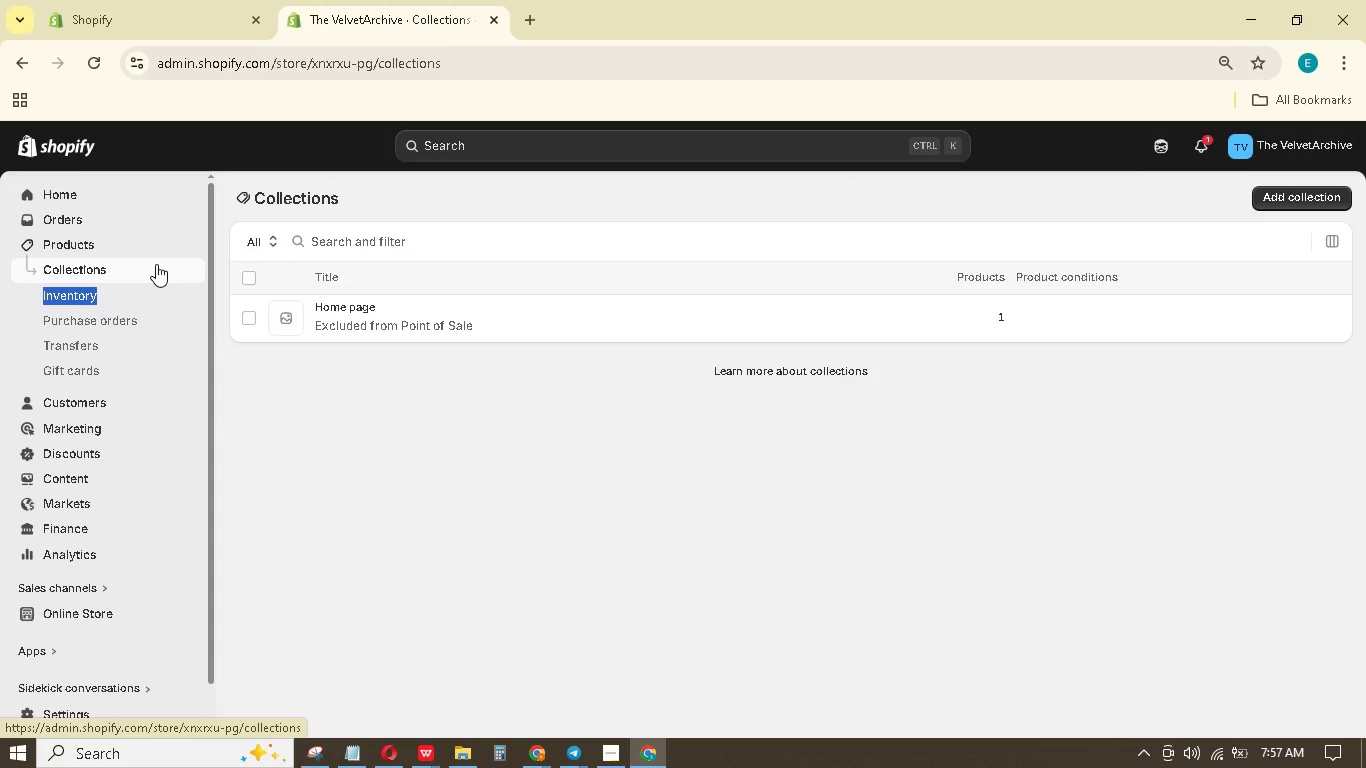 
left_click_drag(start_coordinate=[1283, 203], to_coordinate=[1288, 212])
 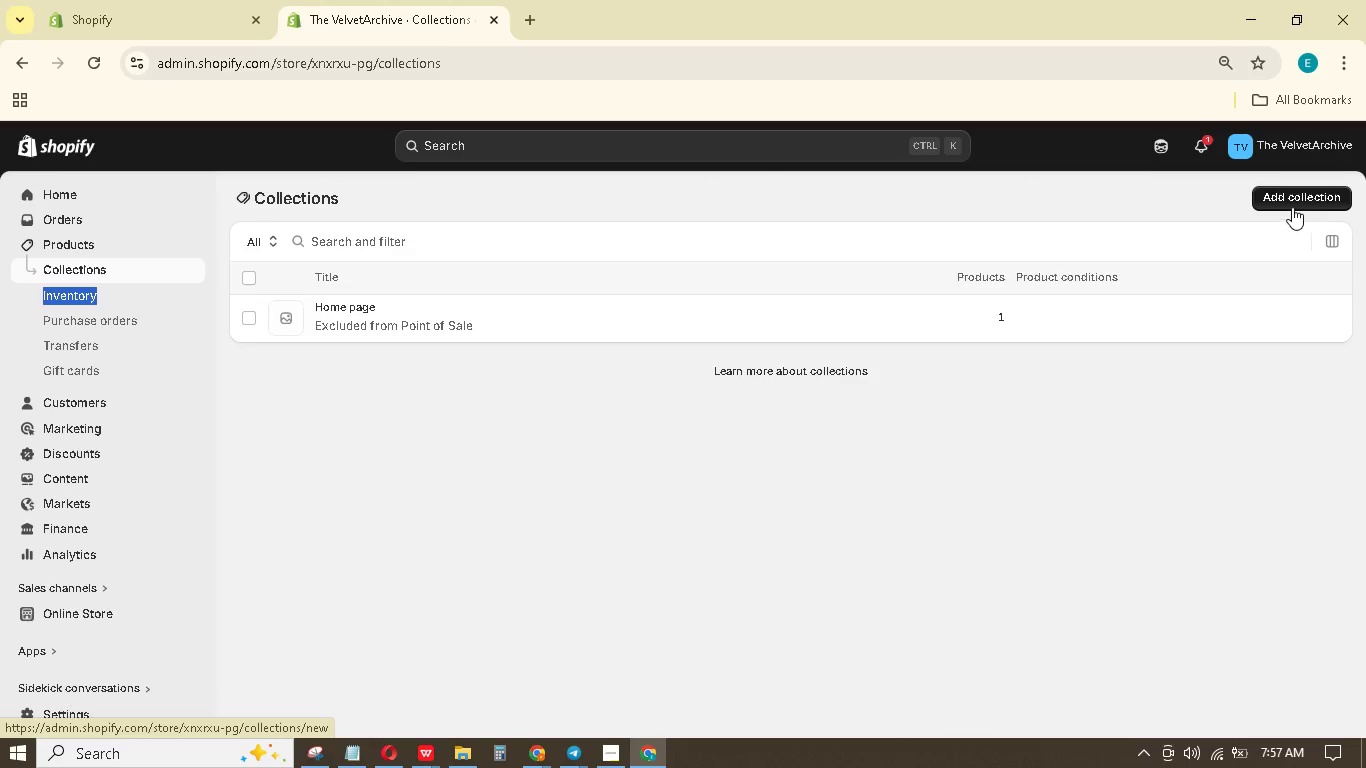 
left_click([1292, 207])
 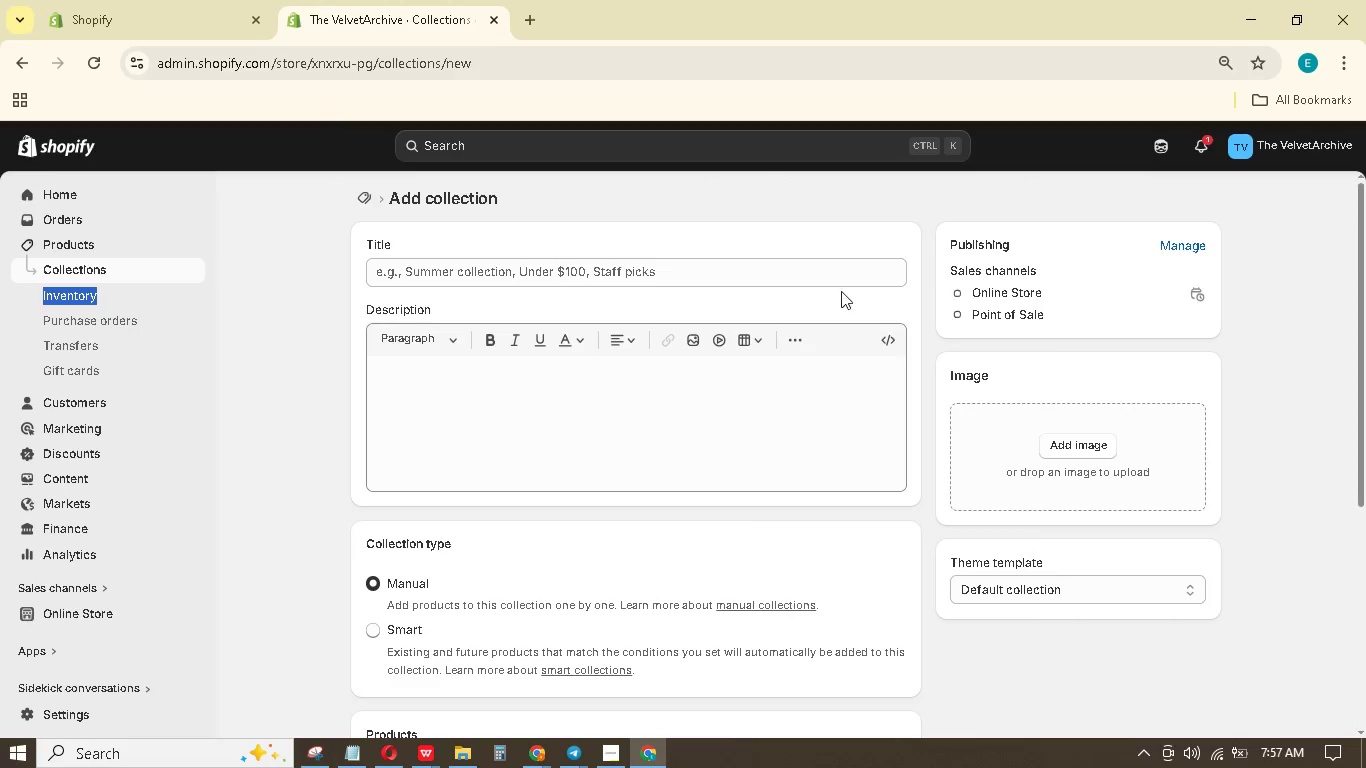 
left_click([667, 264])
 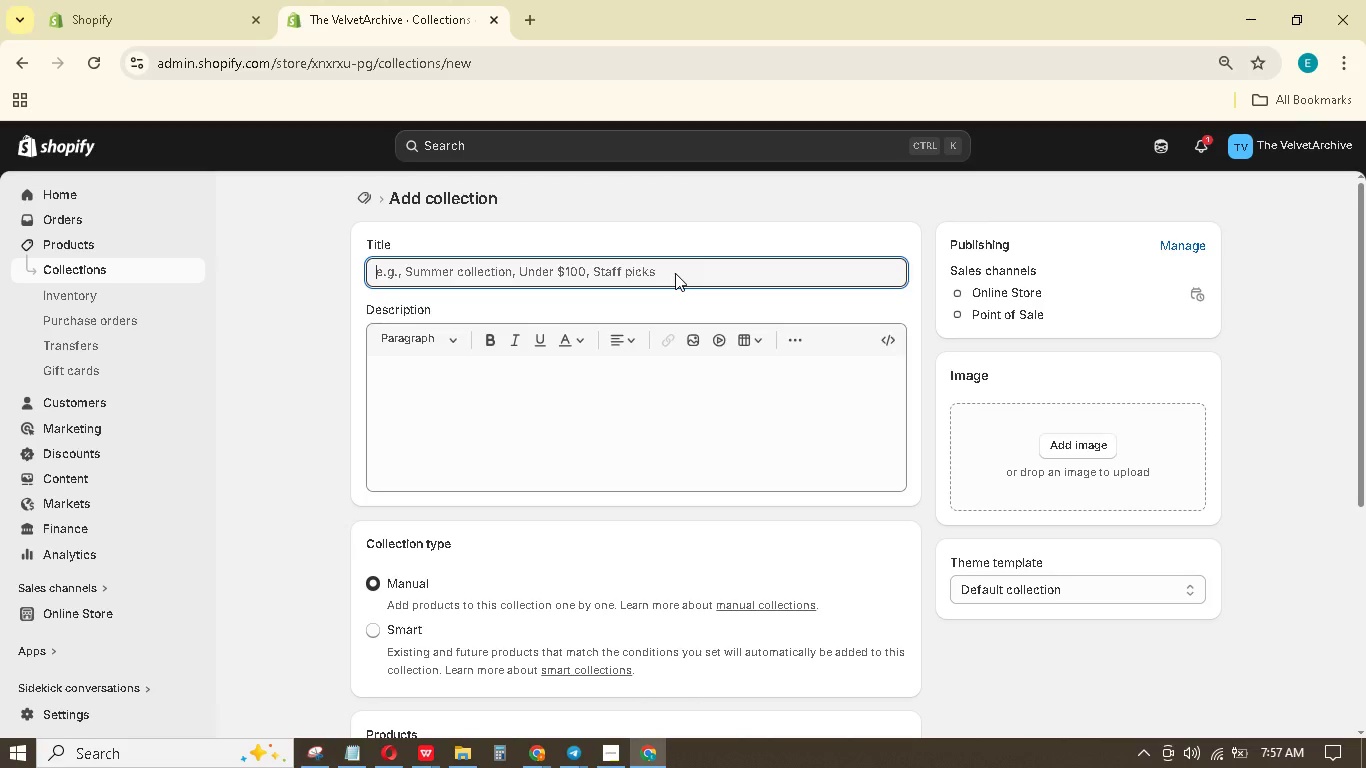 
wait(10.61)
 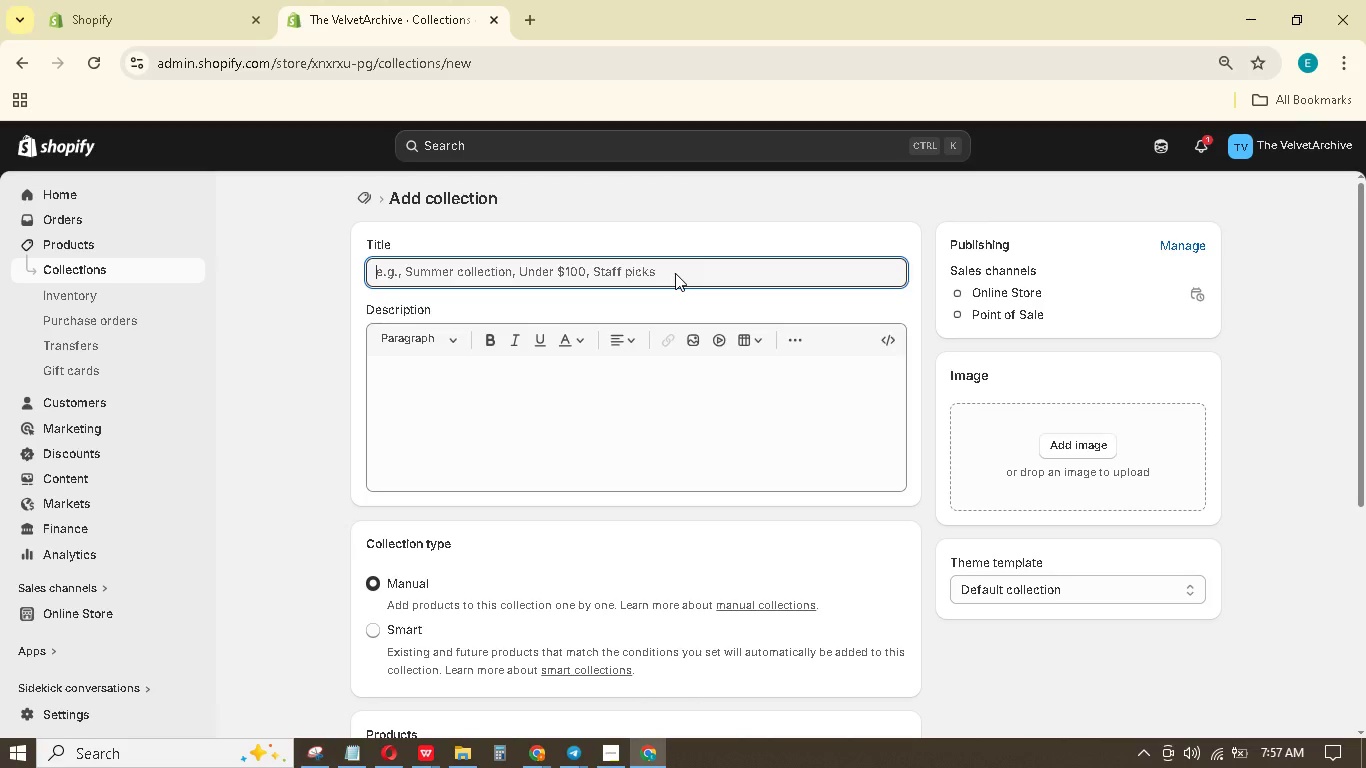 
hold_key(key=ShiftLeft, duration=1.52)
 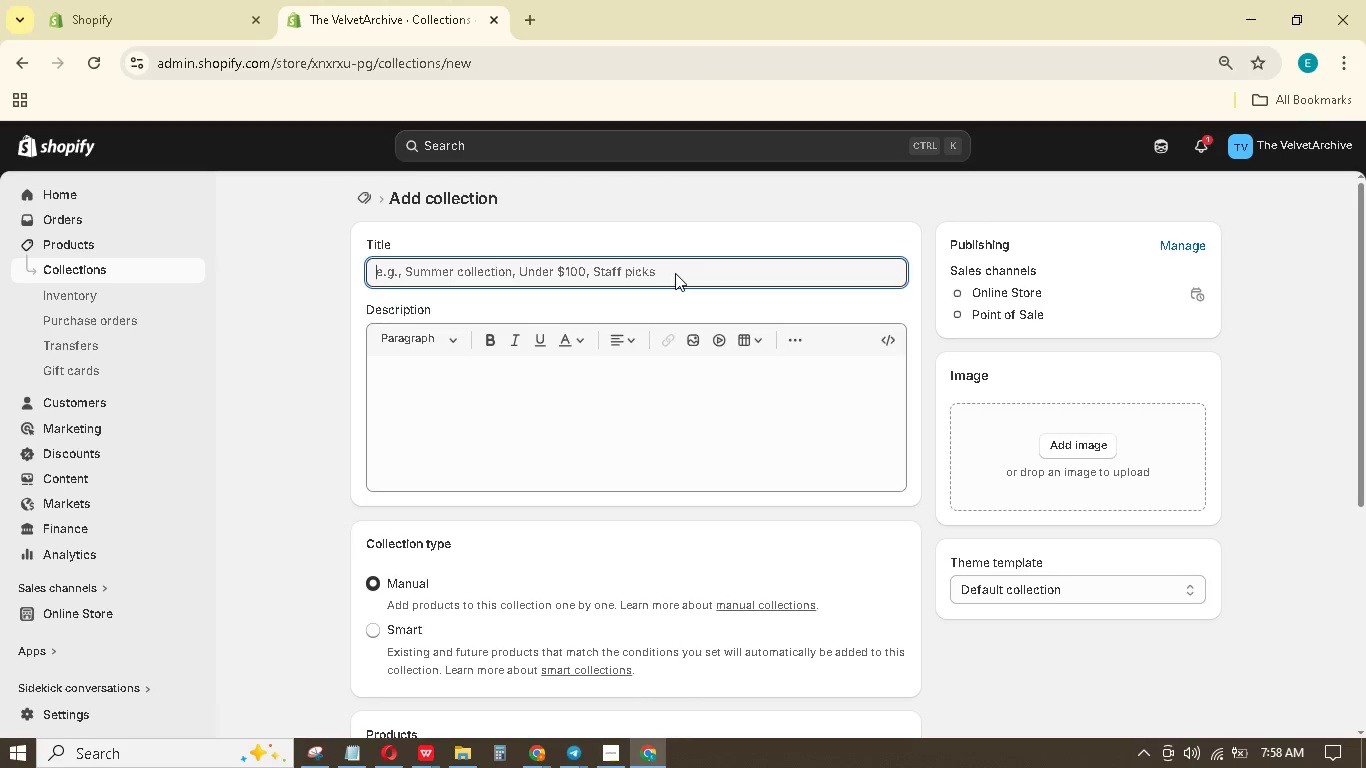 
hold_key(key=ShiftLeft, duration=1.51)
 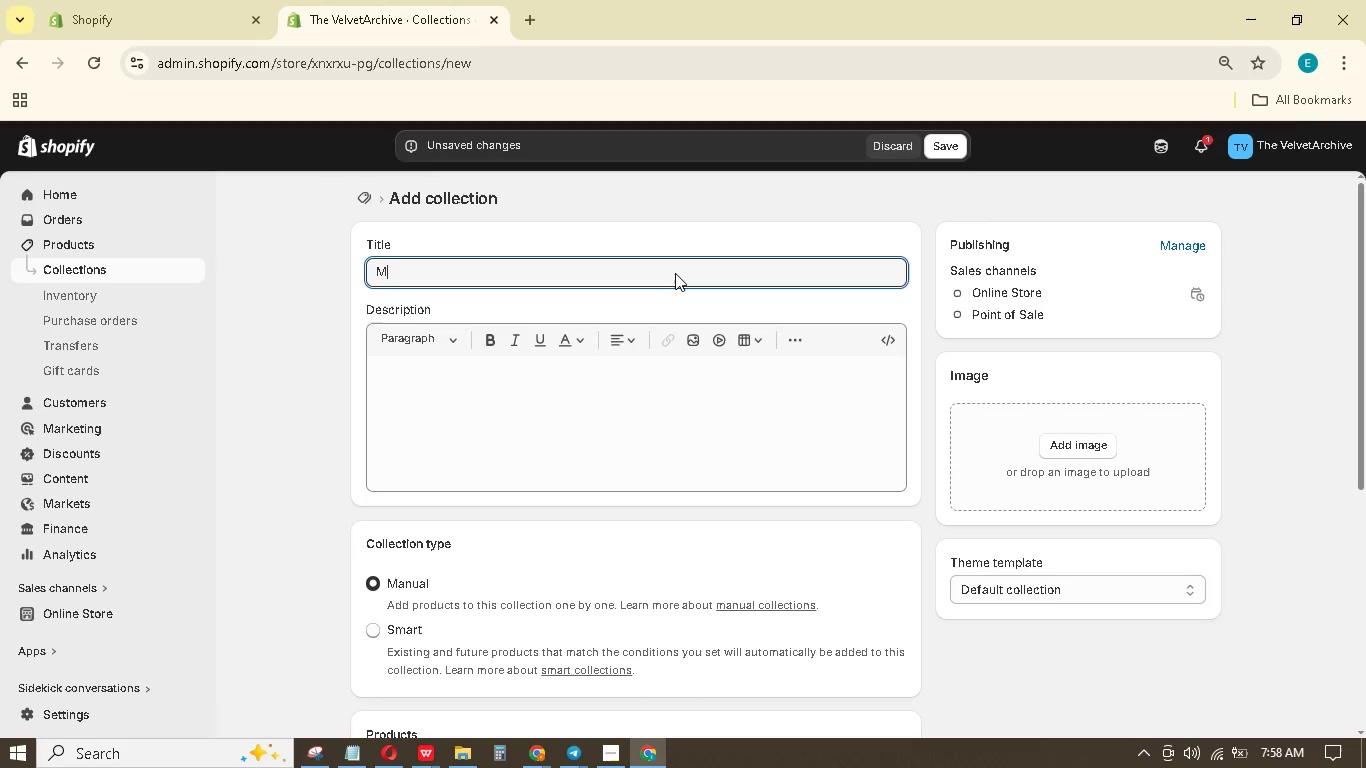 
key(Shift+M)
 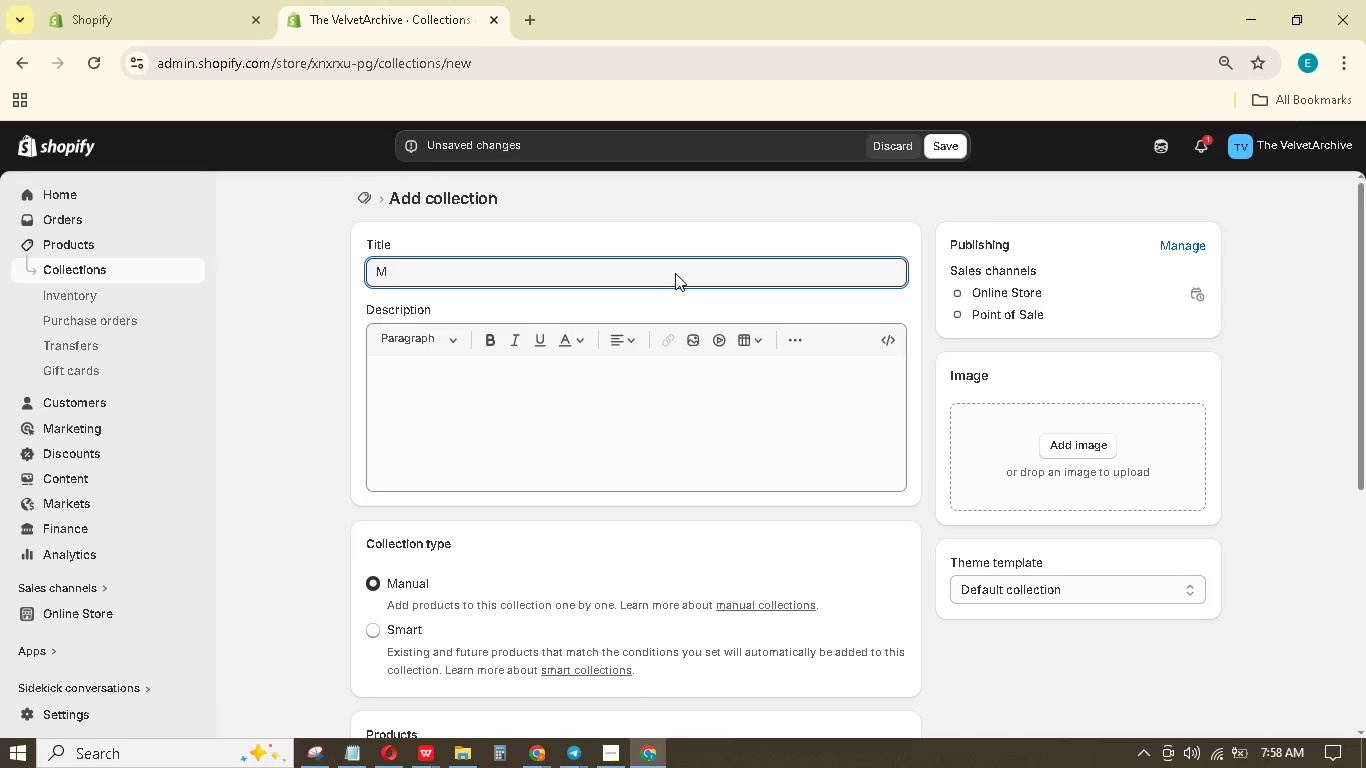 
wait(6.31)
 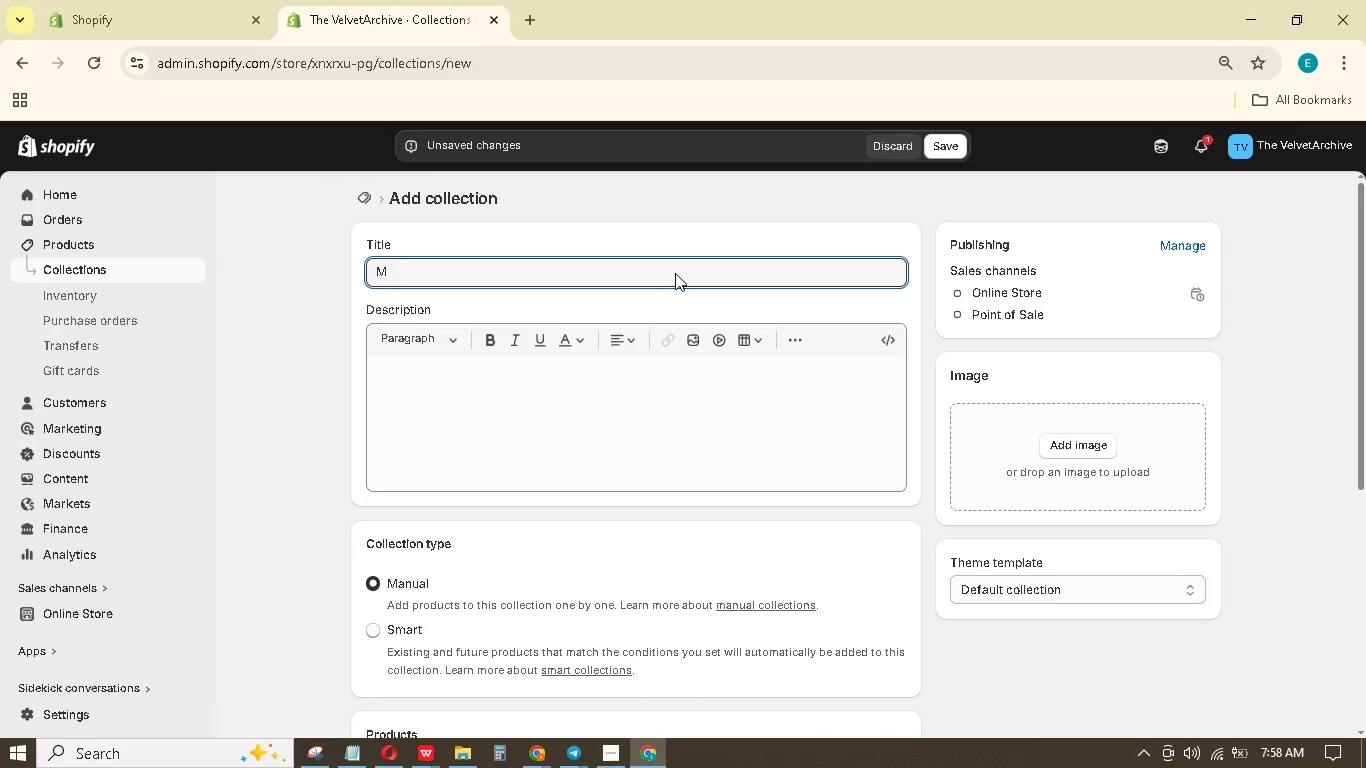 
type(ah)
key(Backspace)
key(Backspace)
type(aterial)